 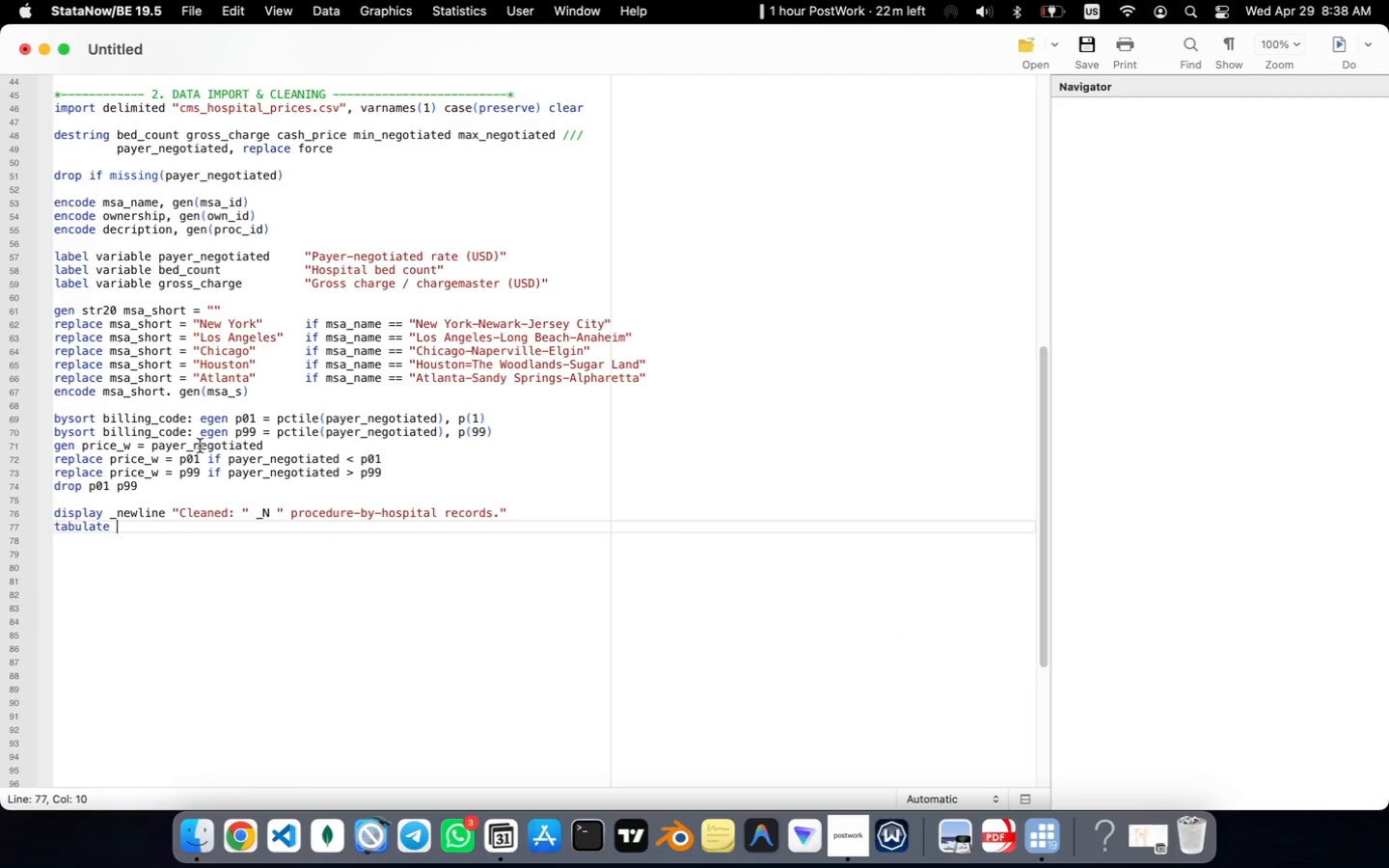 
hold_key(key=ShiftRight, duration=0.68)
 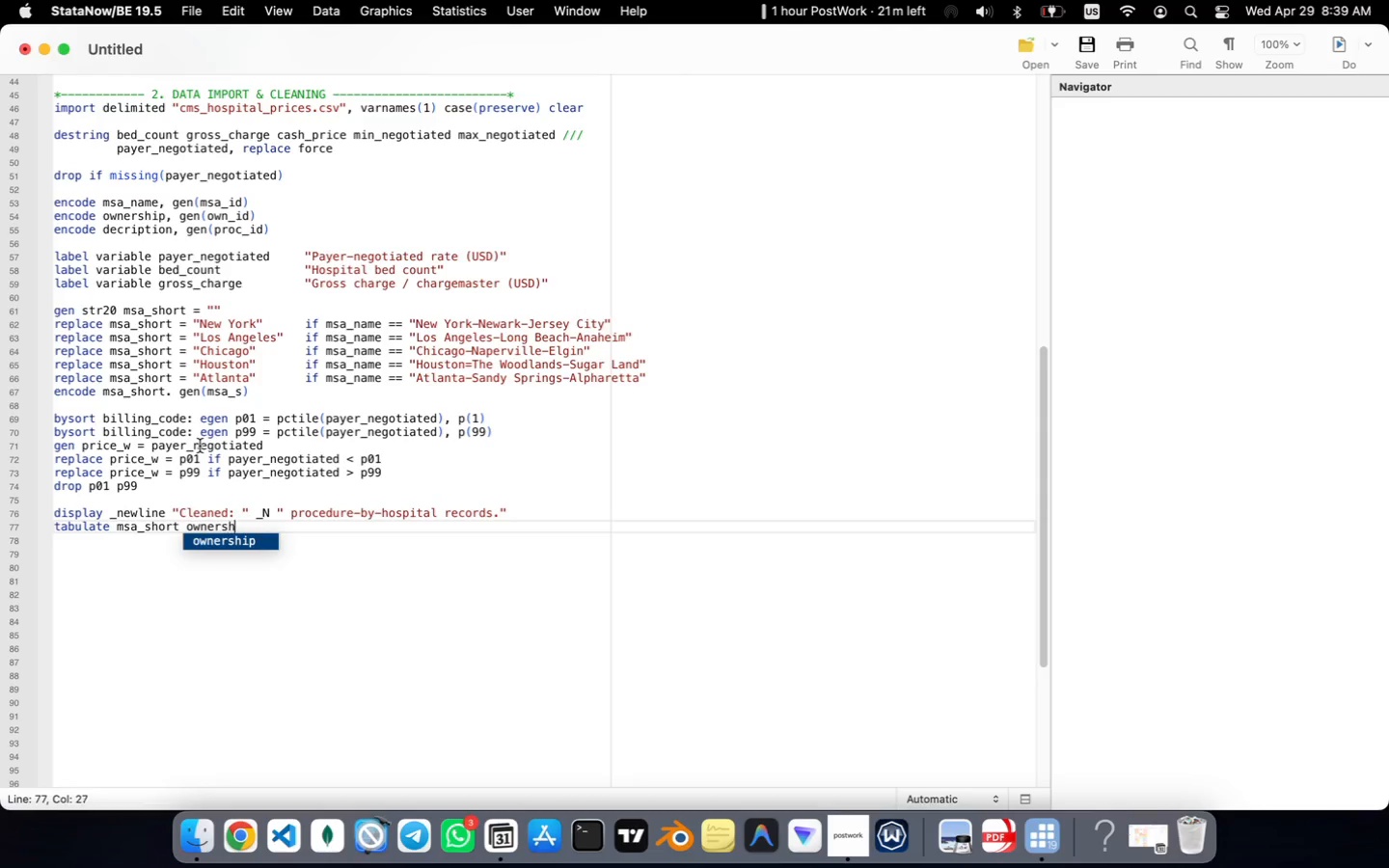 
key(Enter)
 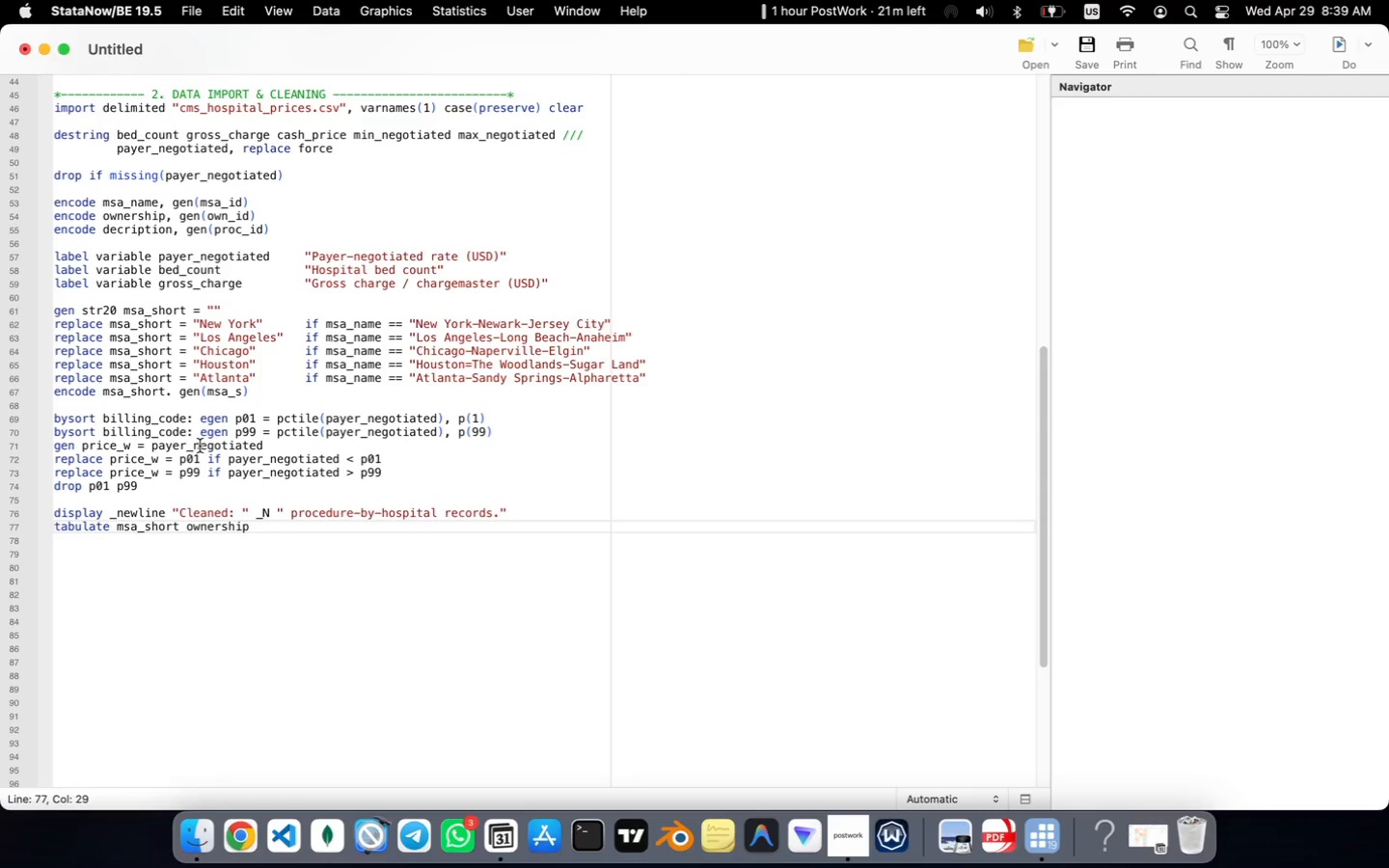 
key(Enter)
 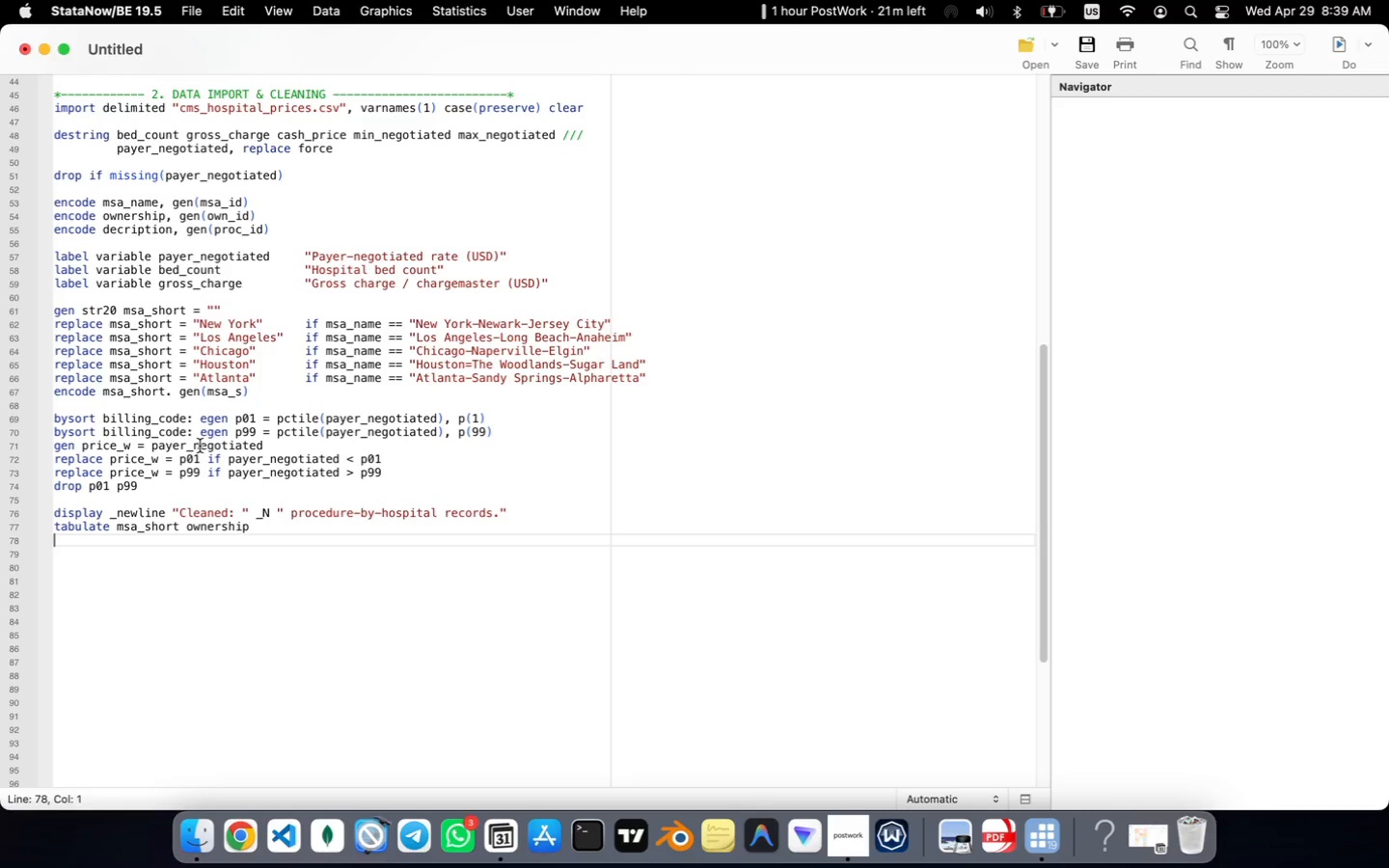 
key(Enter)
 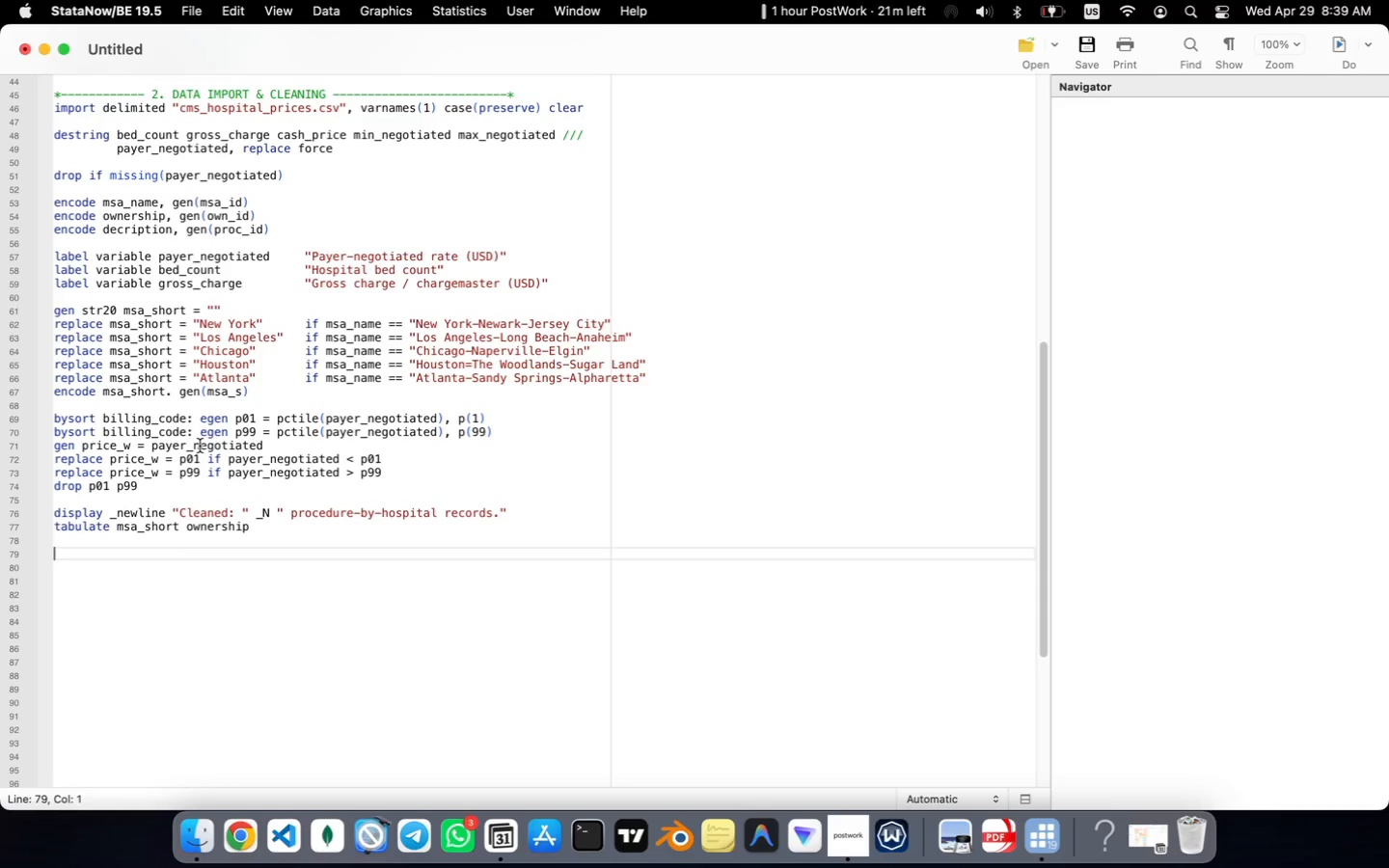 
type(*=)
key(Backspace)
type( 3.1 SUMMARY STATISTICS TABLE )
 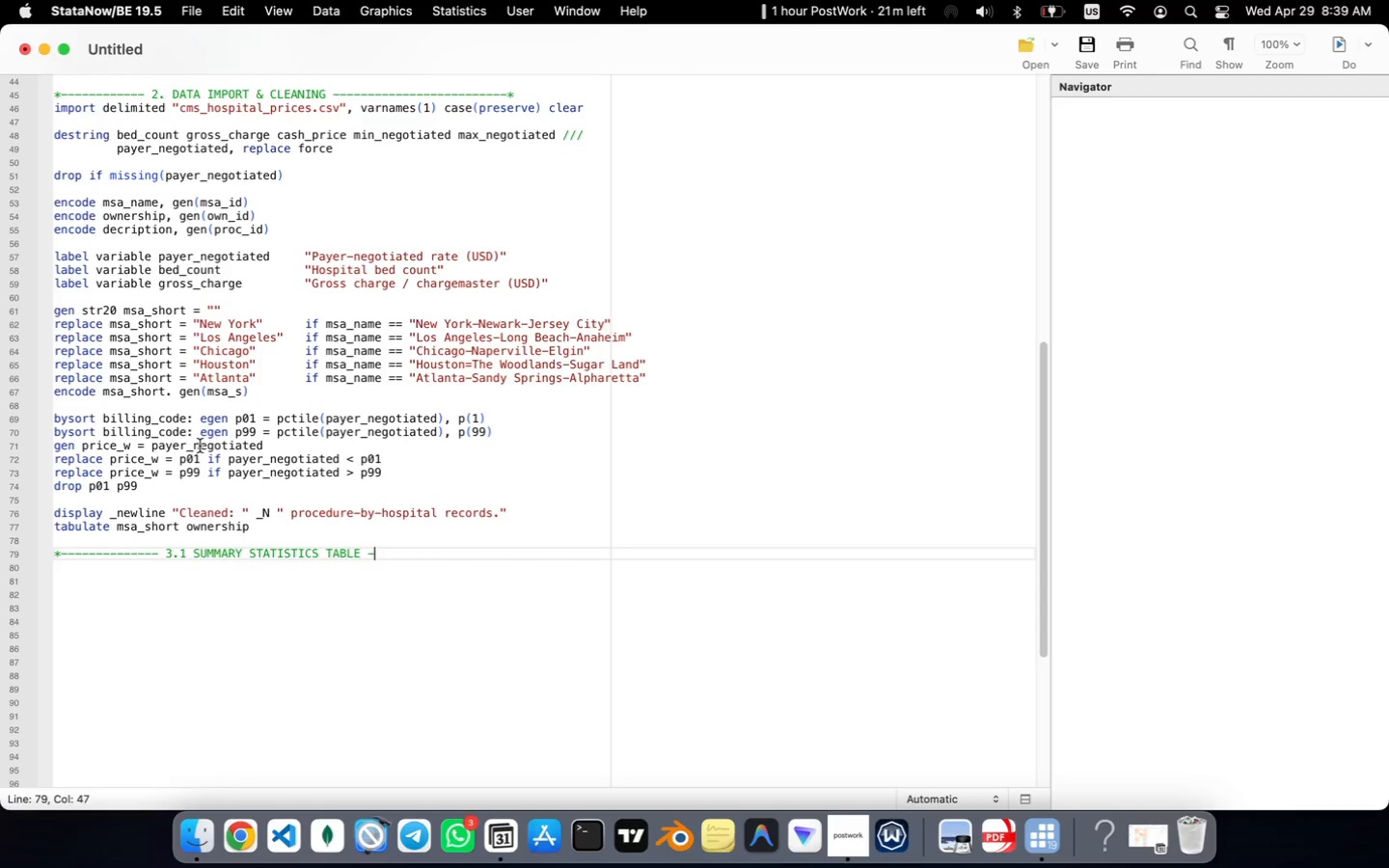 
hold_key(key=Minus, duration=1.5)
 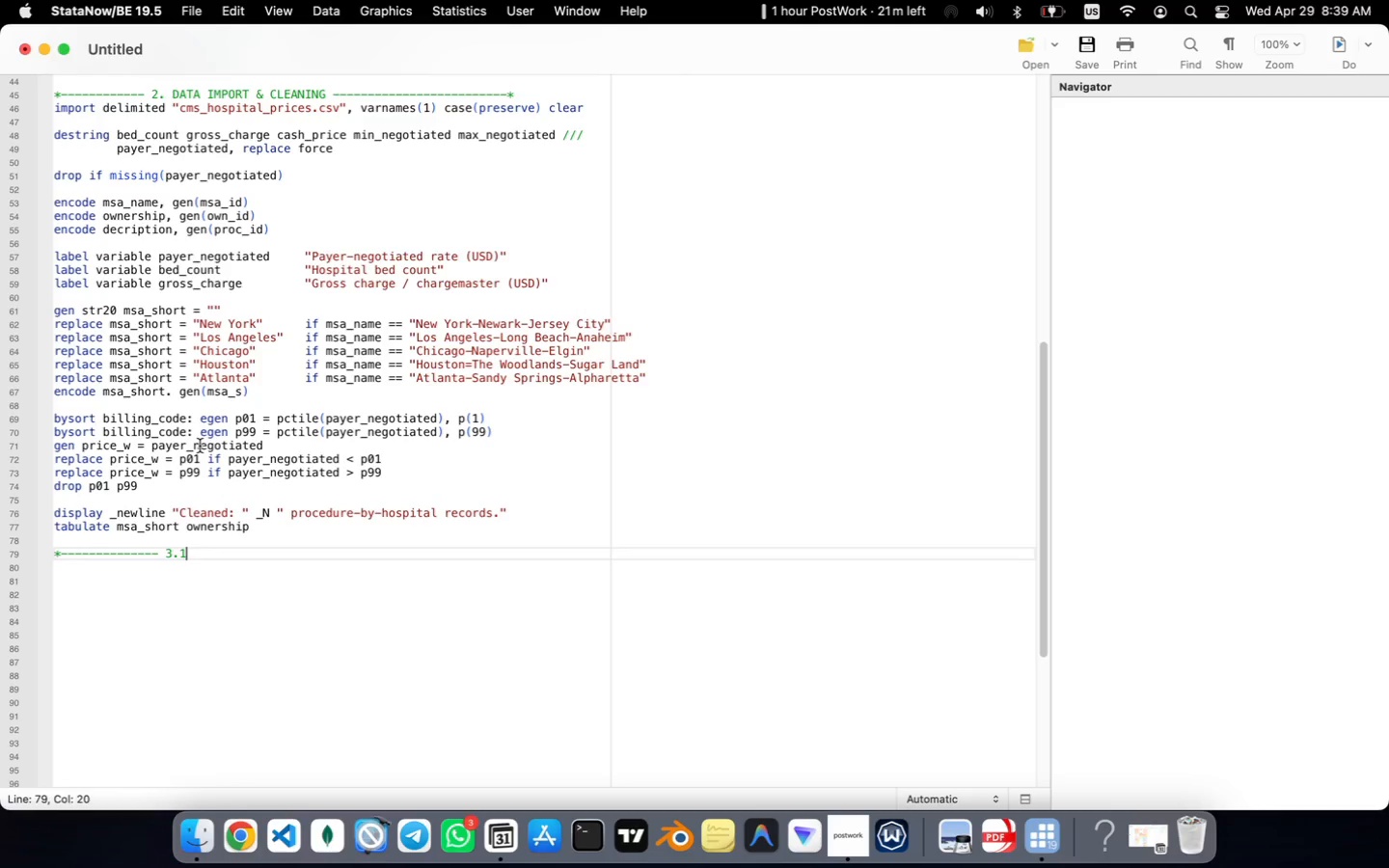 
hold_key(key=Minus, duration=1.5)
 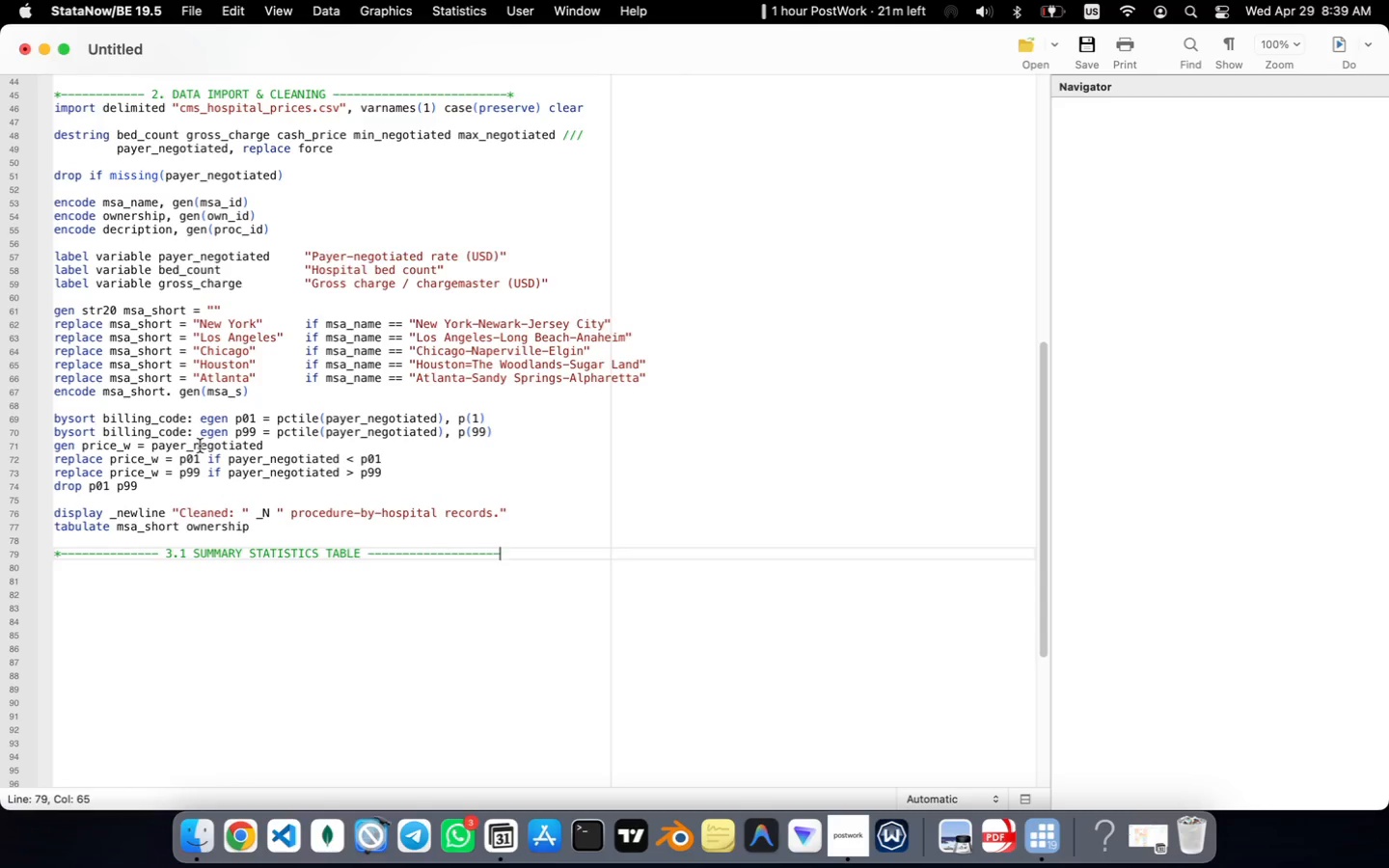 
hold_key(key=Minus, duration=0.76)
 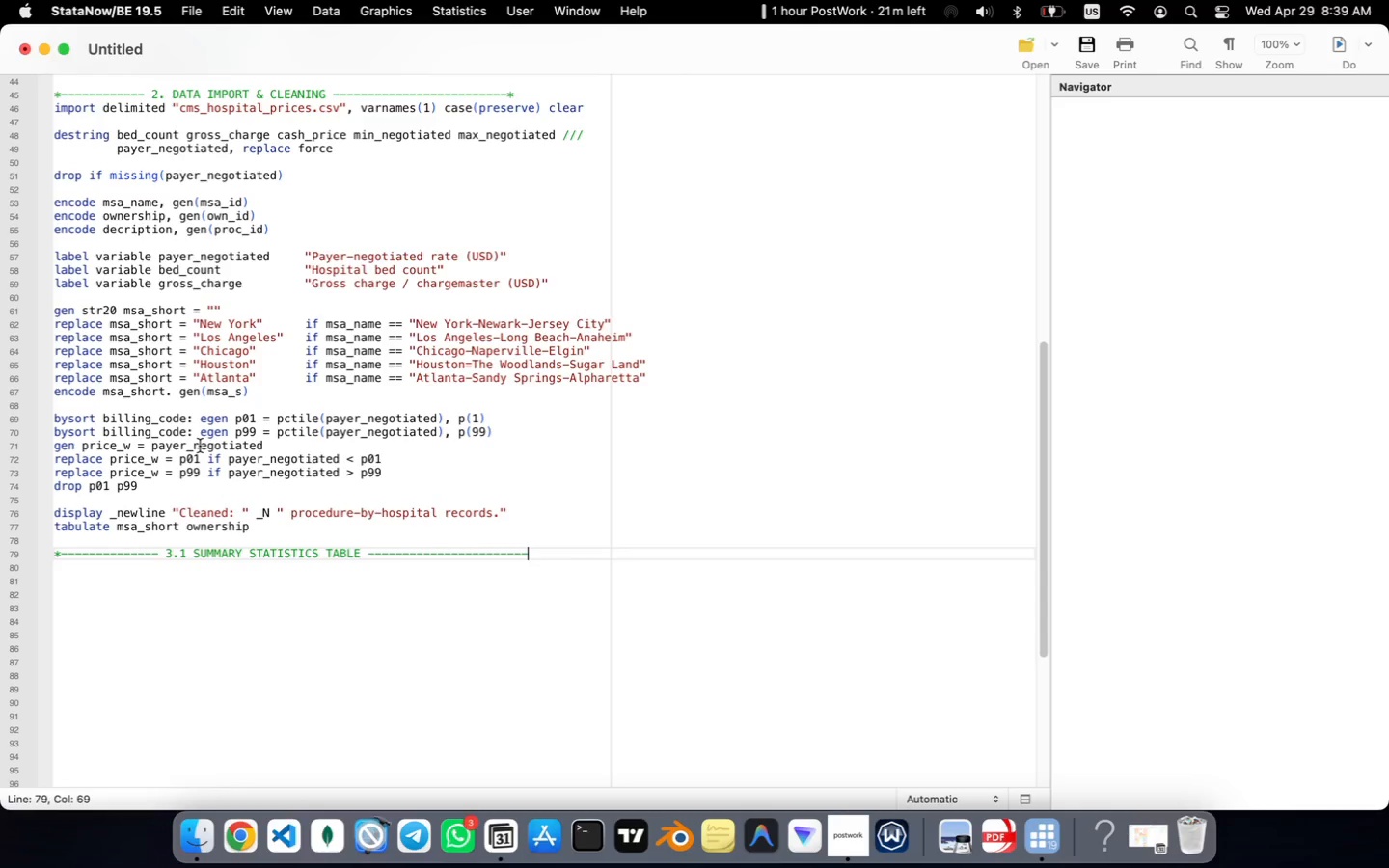 
key(Shift+8)
 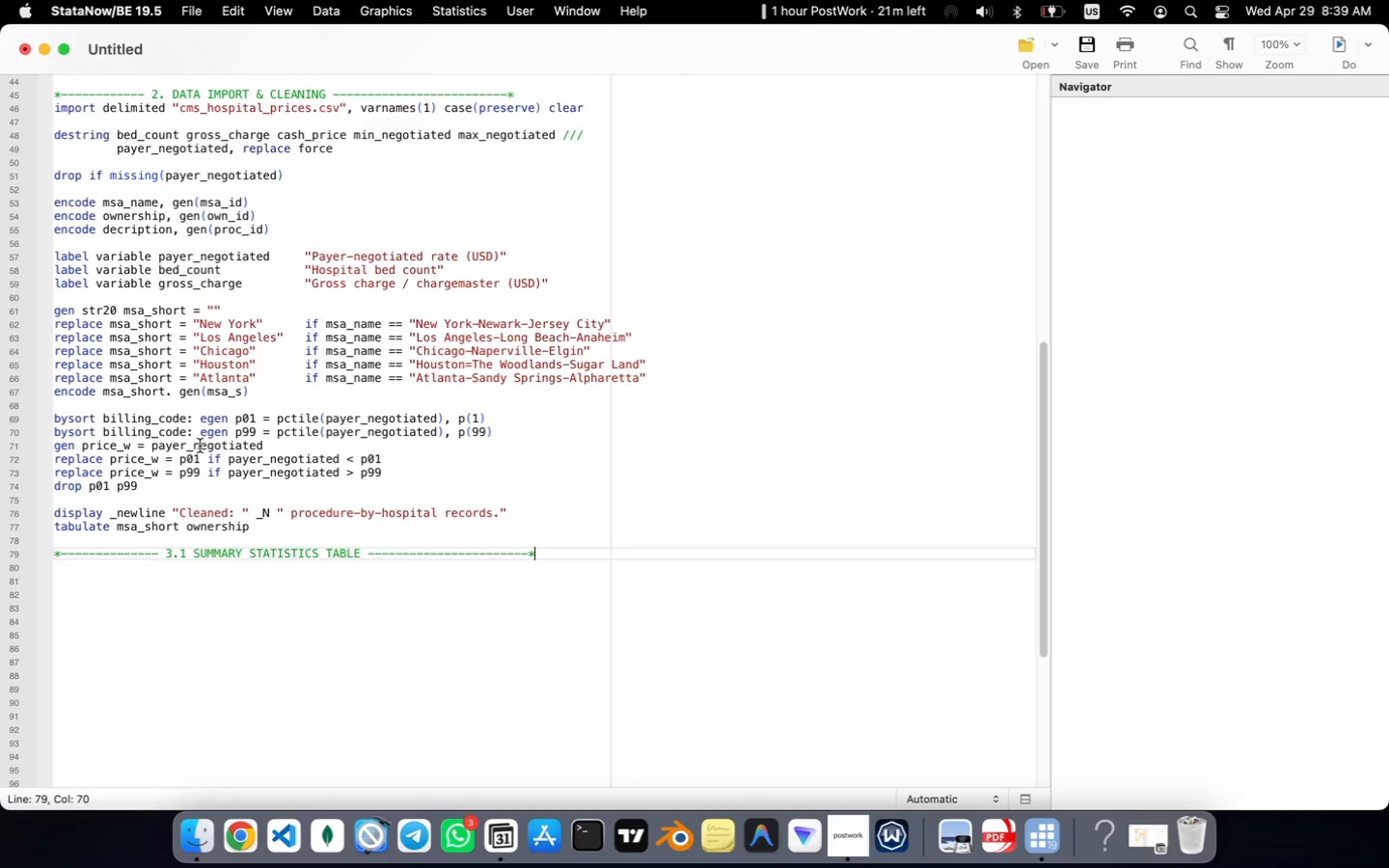 
key(Enter)
 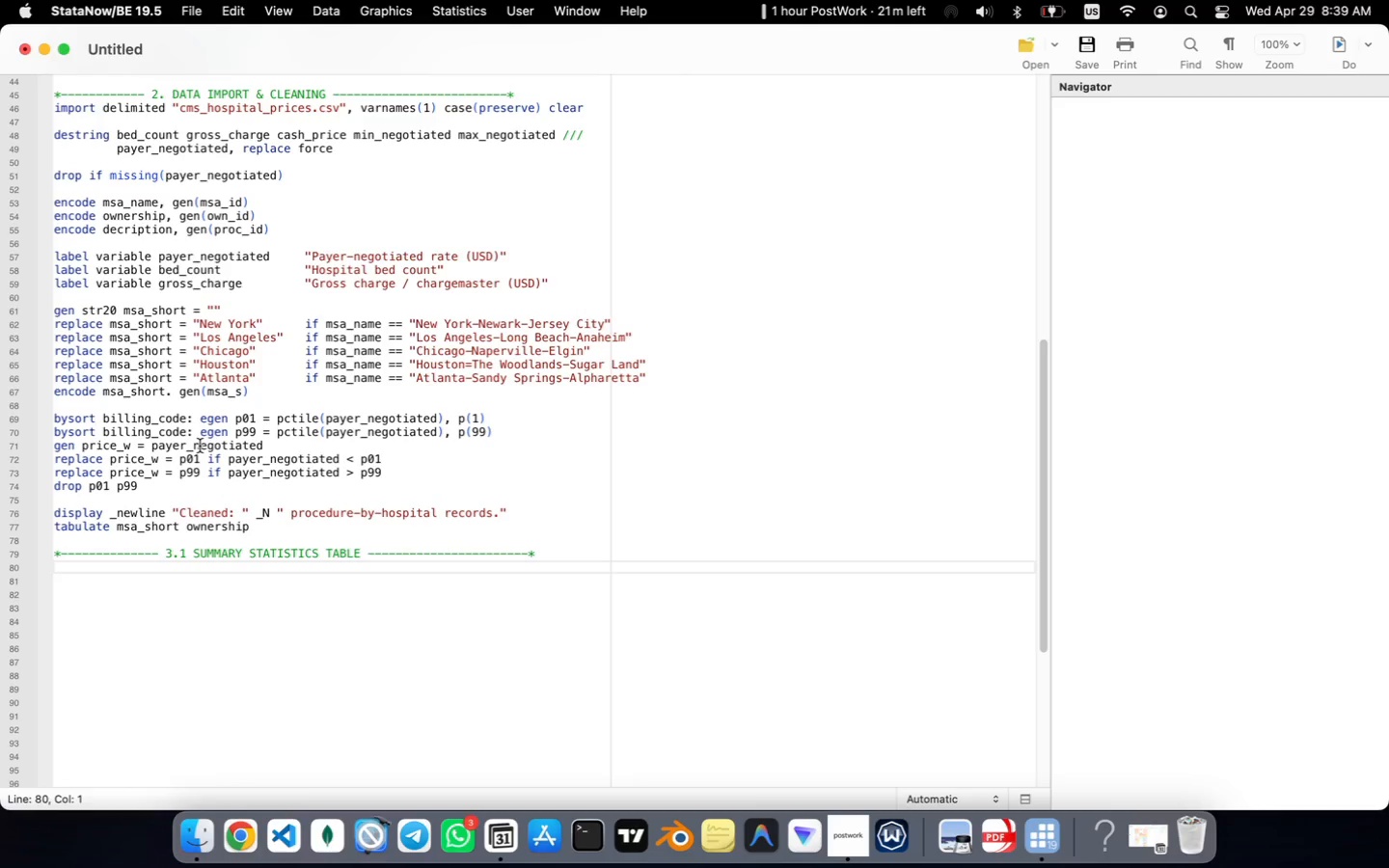 
type(tabstat price )
key(Backspace)
type(_w, by )
key(Backspace)
type((msa_short)
 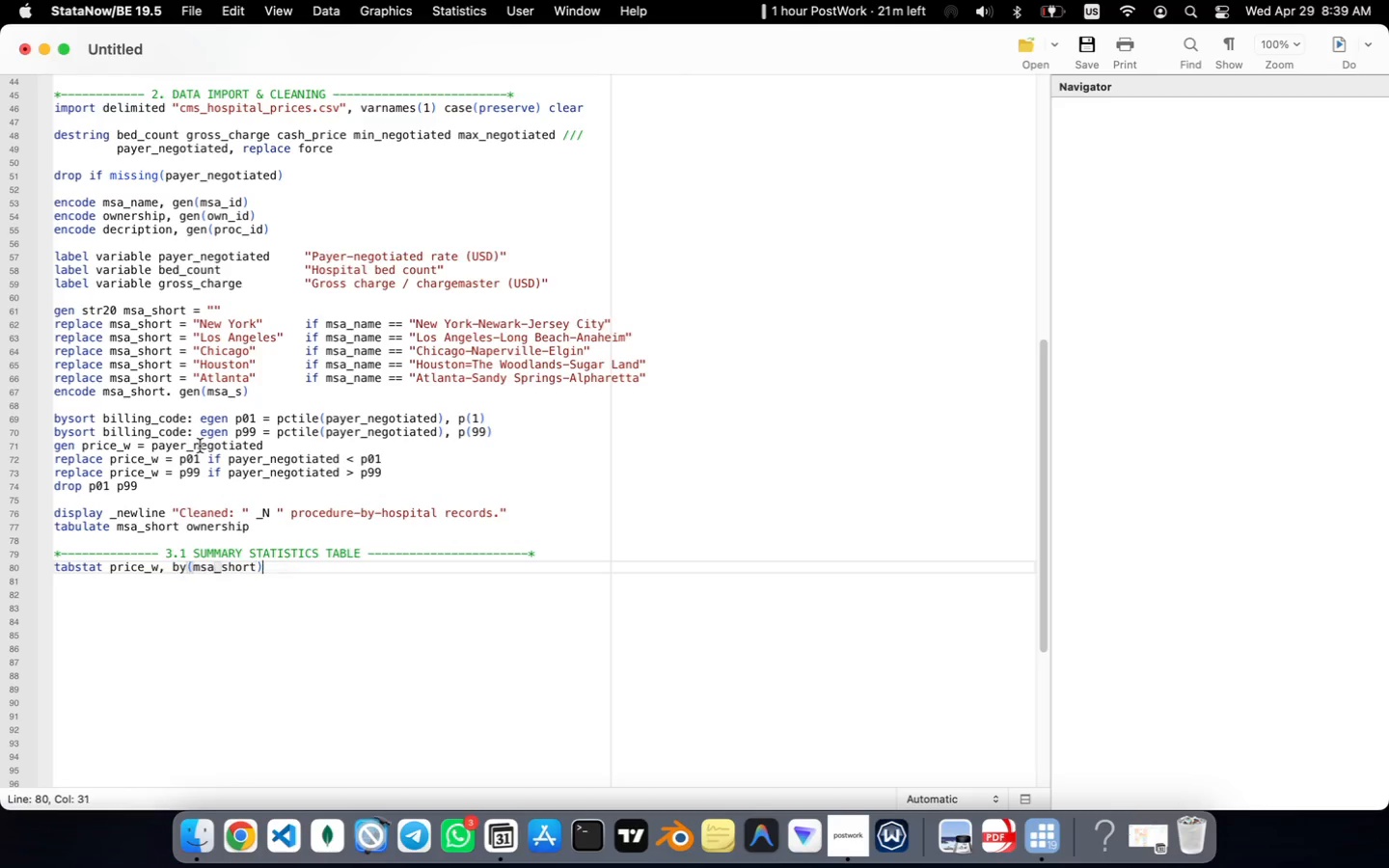 
 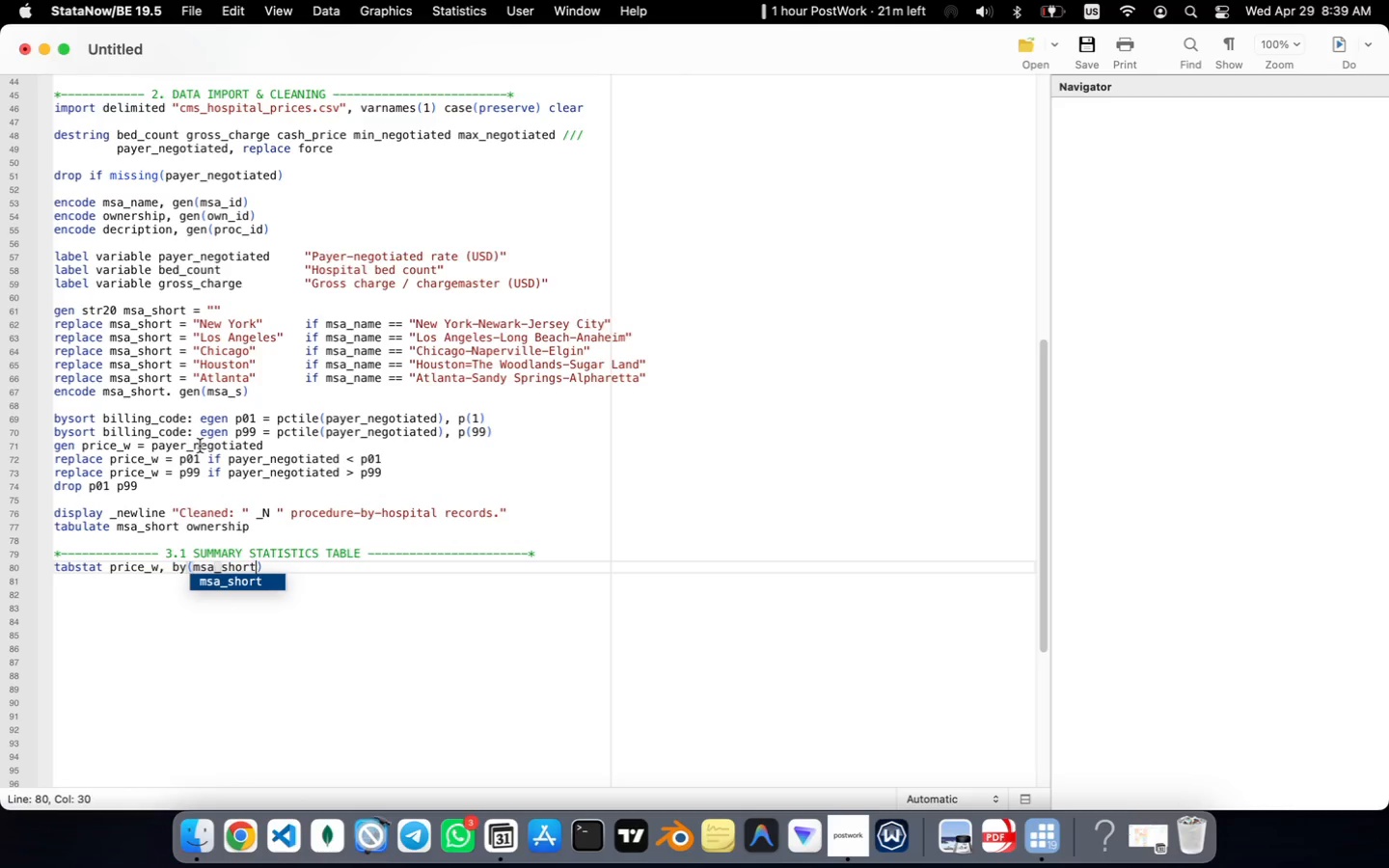 
key(ArrowRight)
 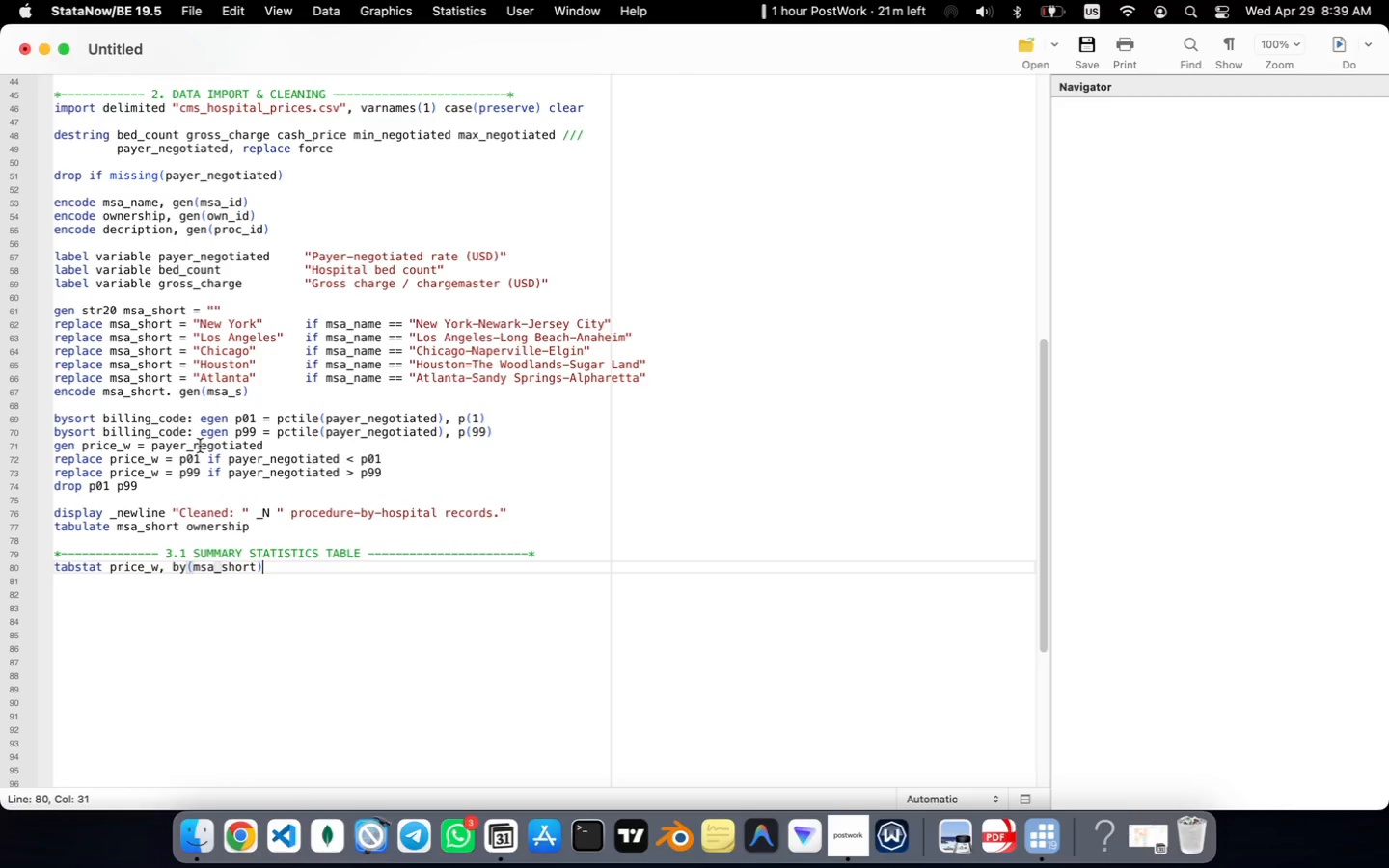 
type( static)
key(Backspace)
type(stics(mean median sd 0)
key(Backspace)
type(p25 p75 n)
 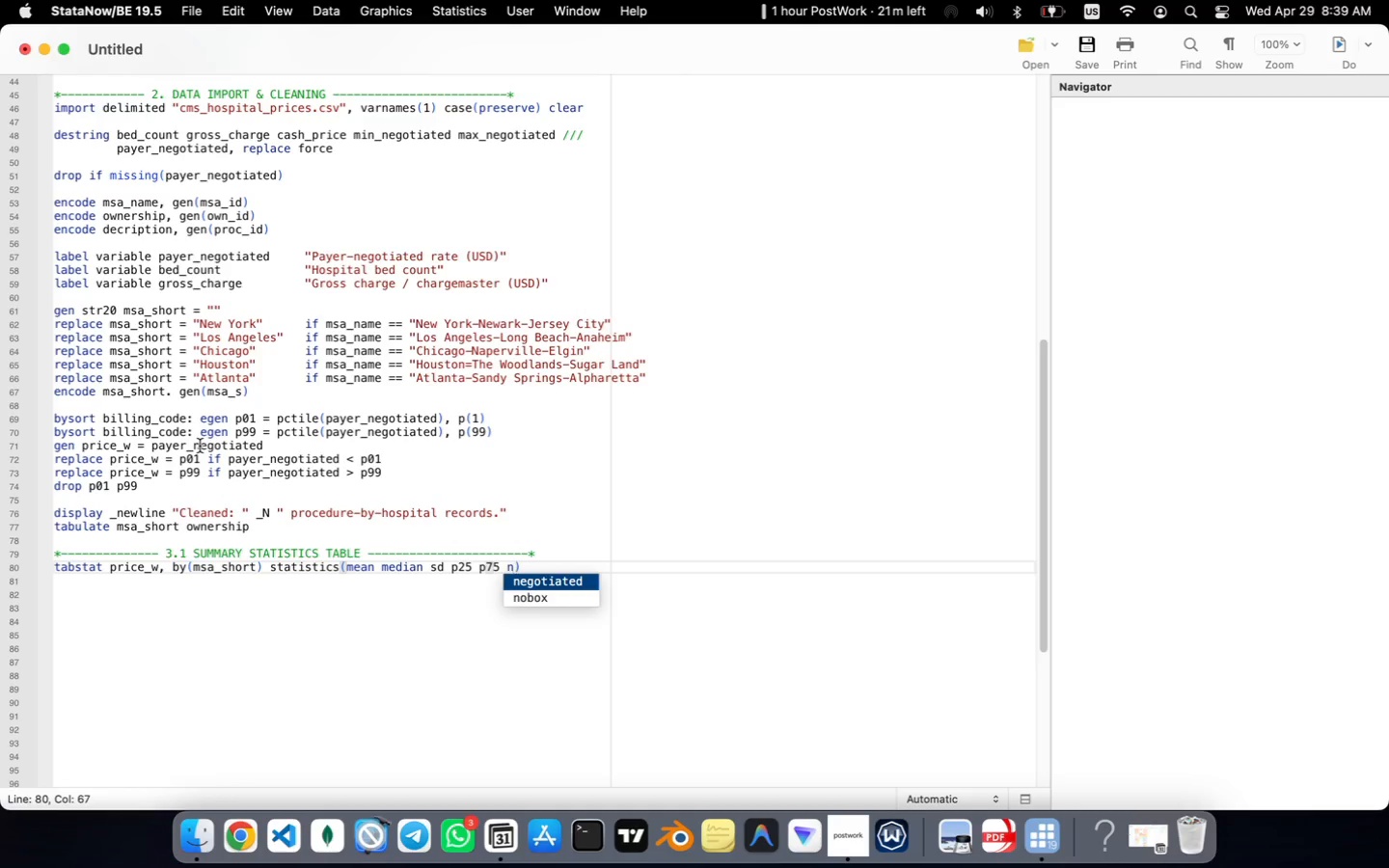 
 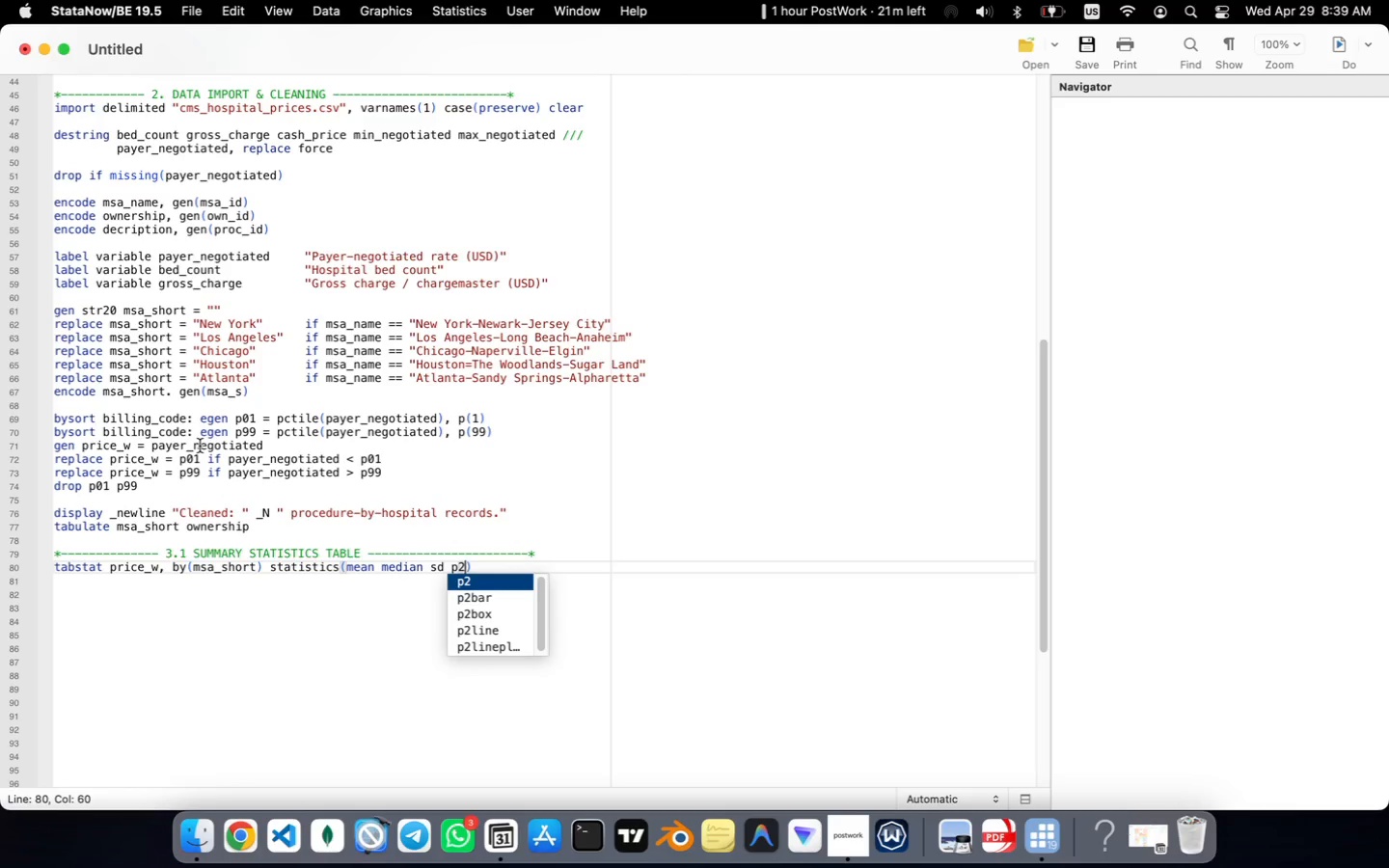 
key(ArrowRight)
 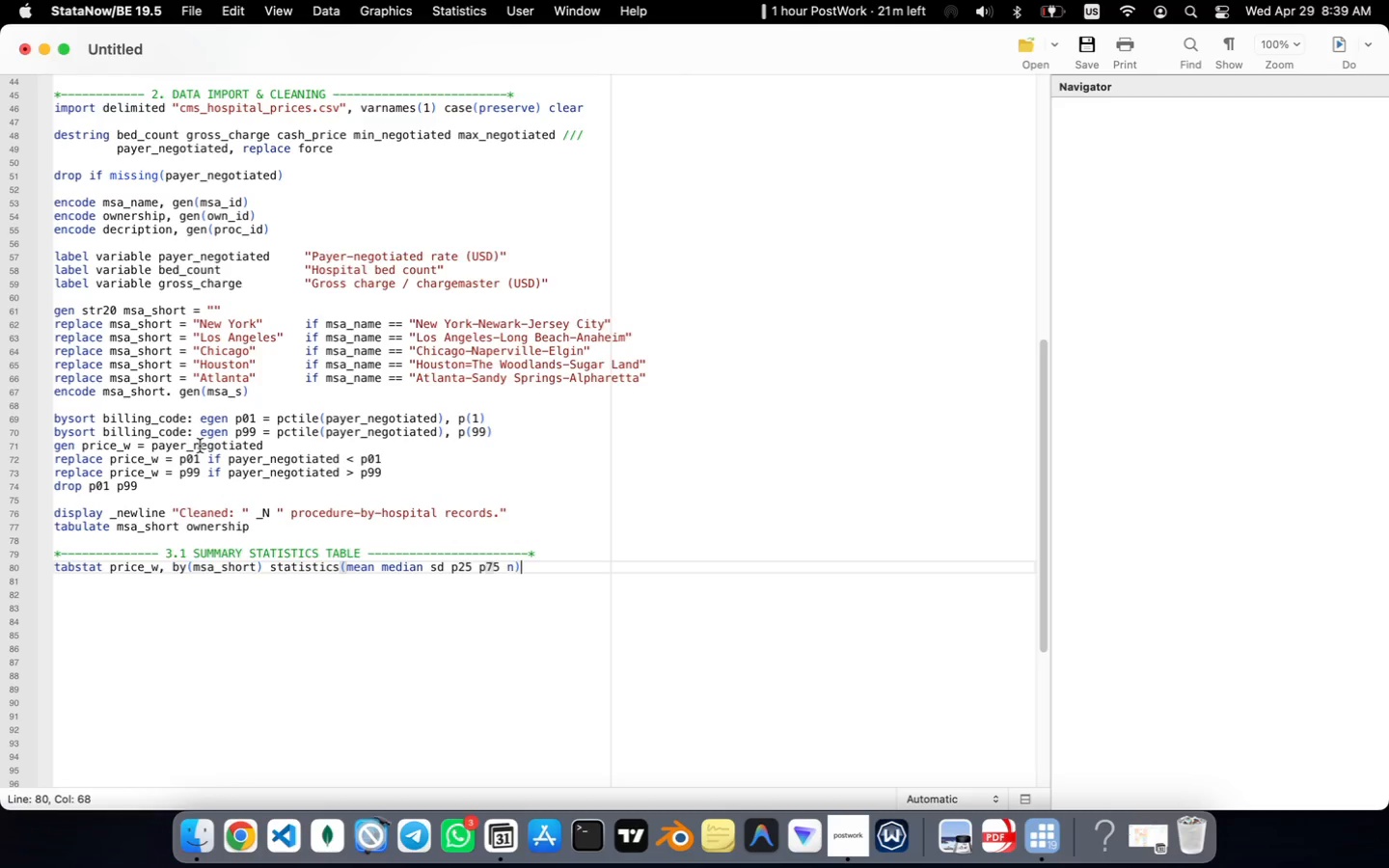 
type( format )
key(Backspace)
type((%9.)
 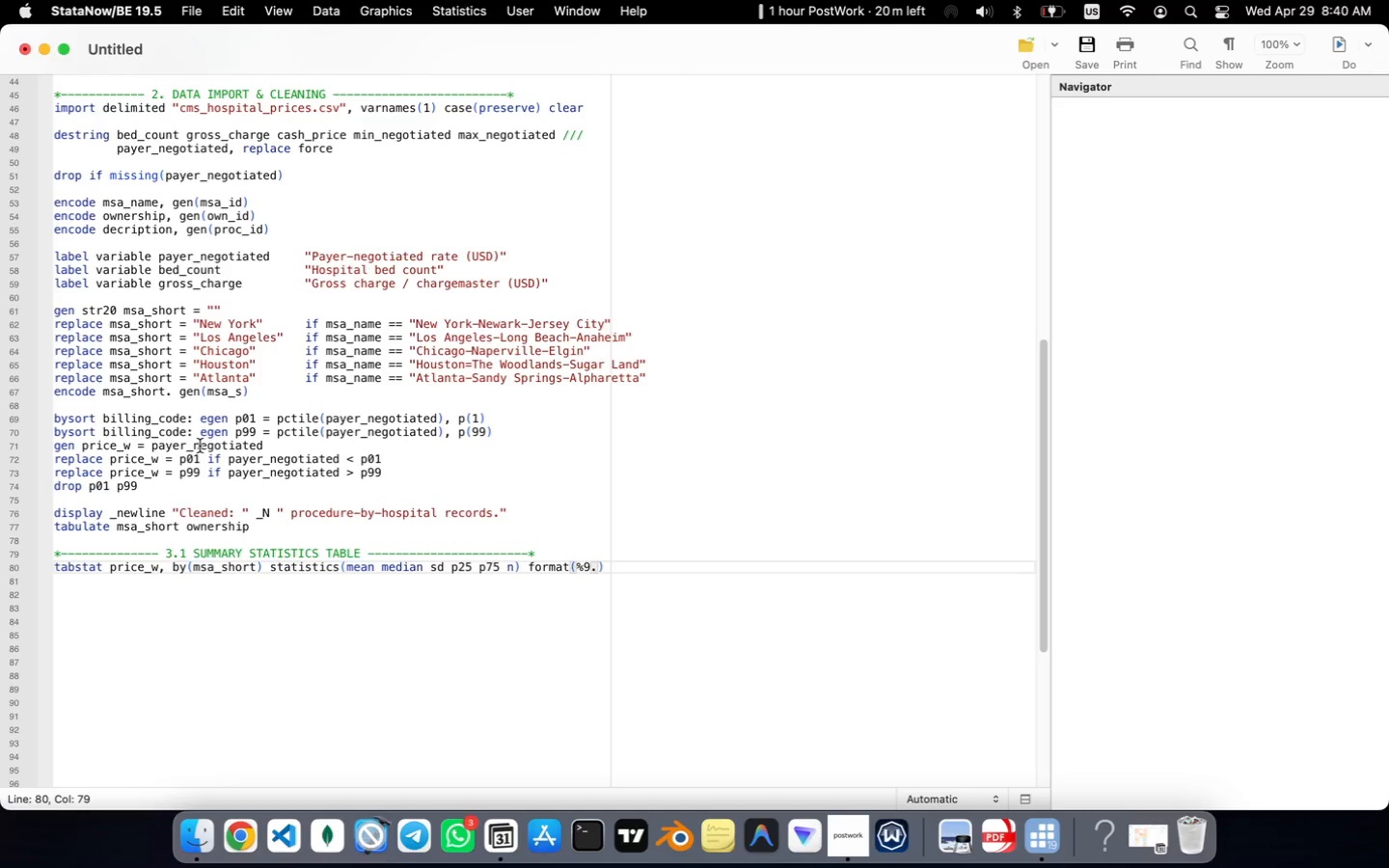 
type(0fc)
 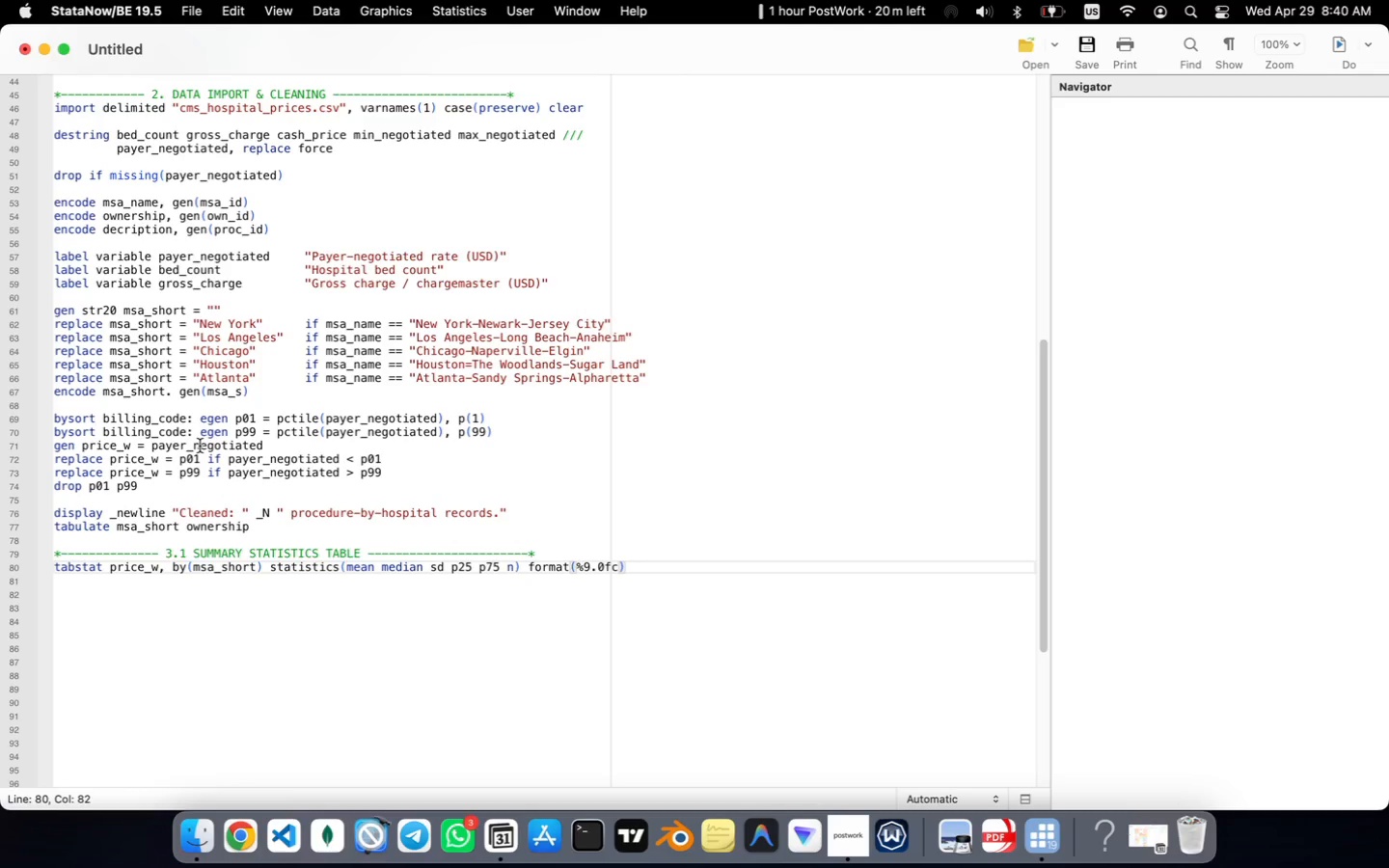 
key(ArrowRight)
 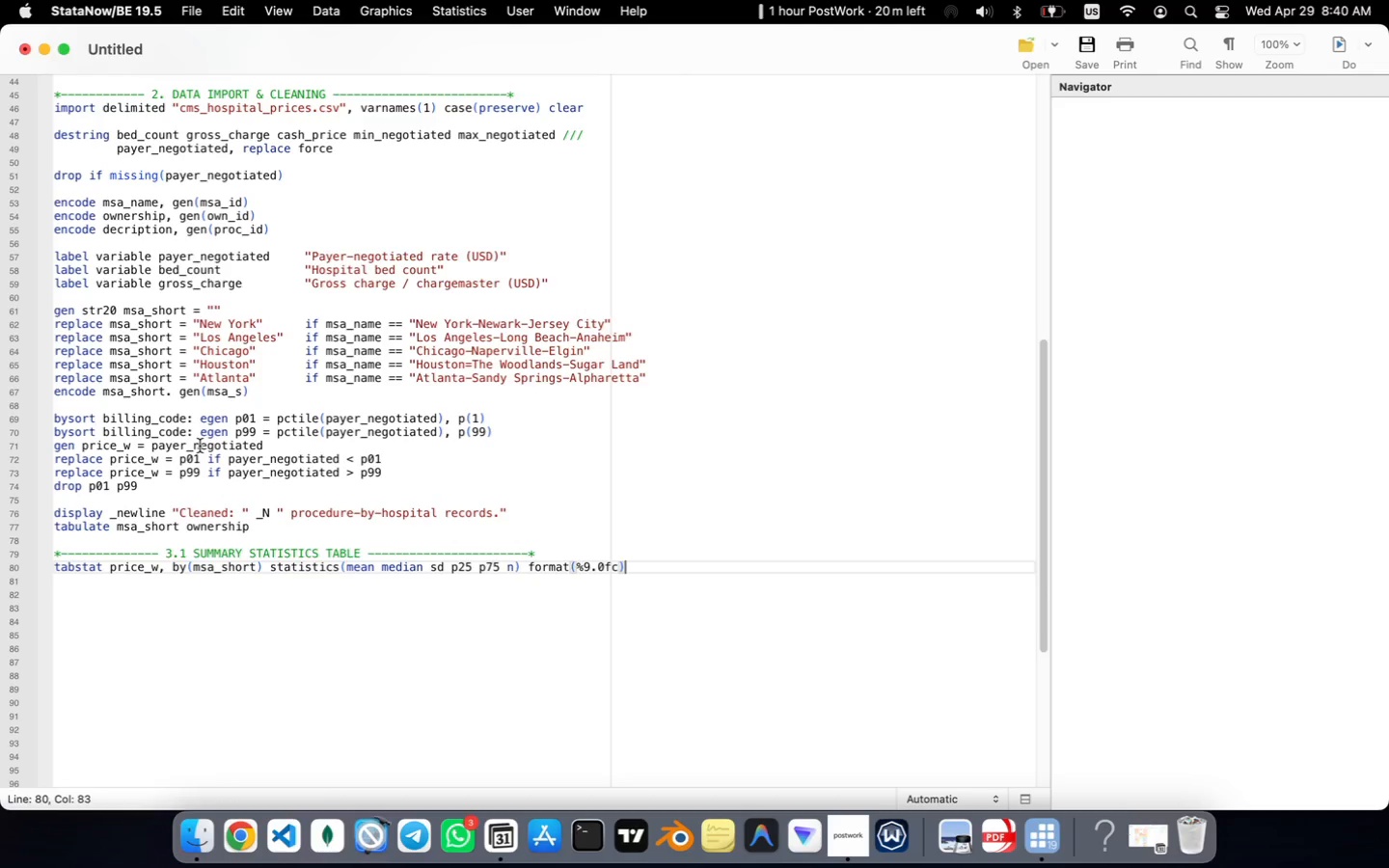 
key(Enter)
 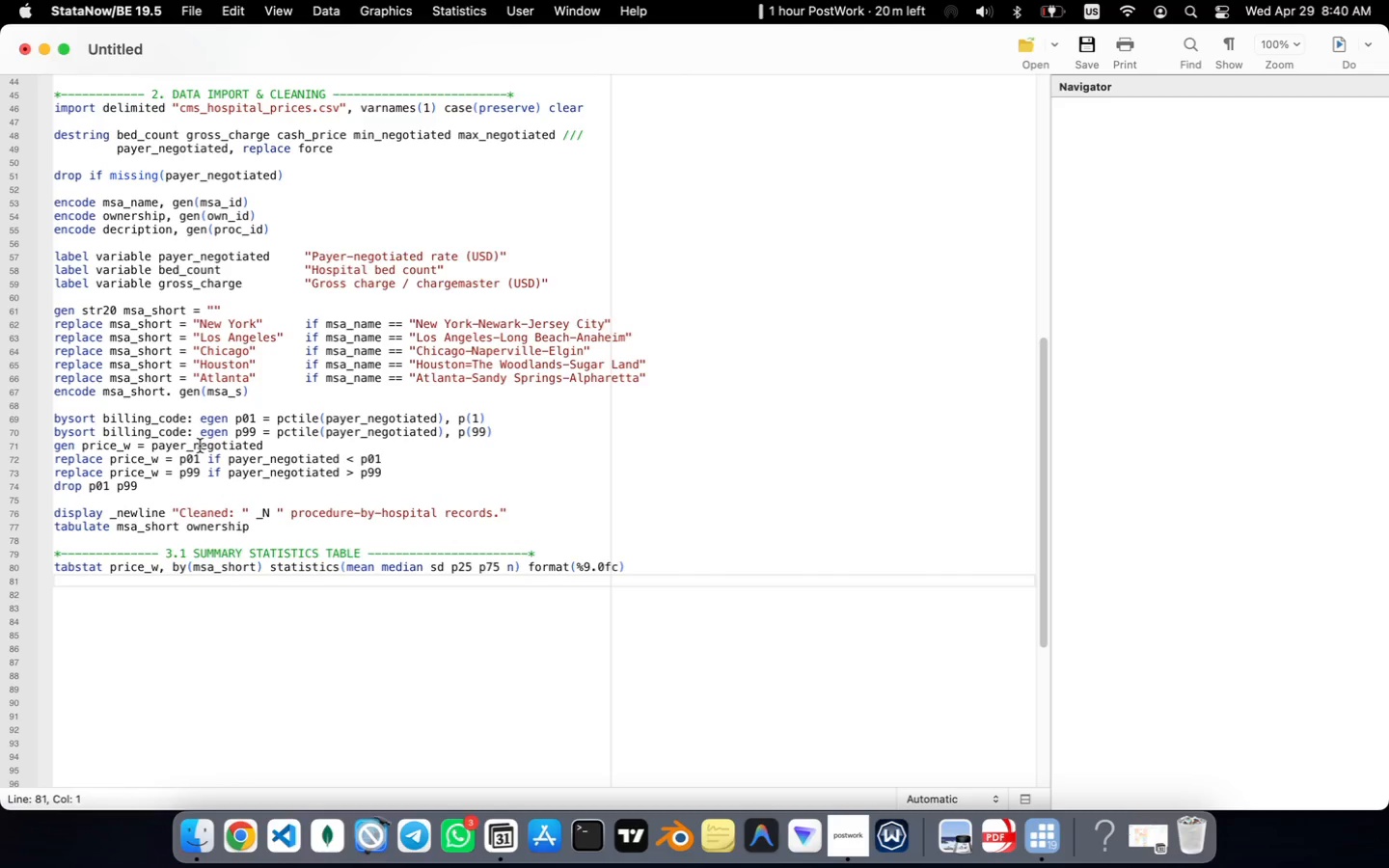 
type(tabstat price_w, by(description)
 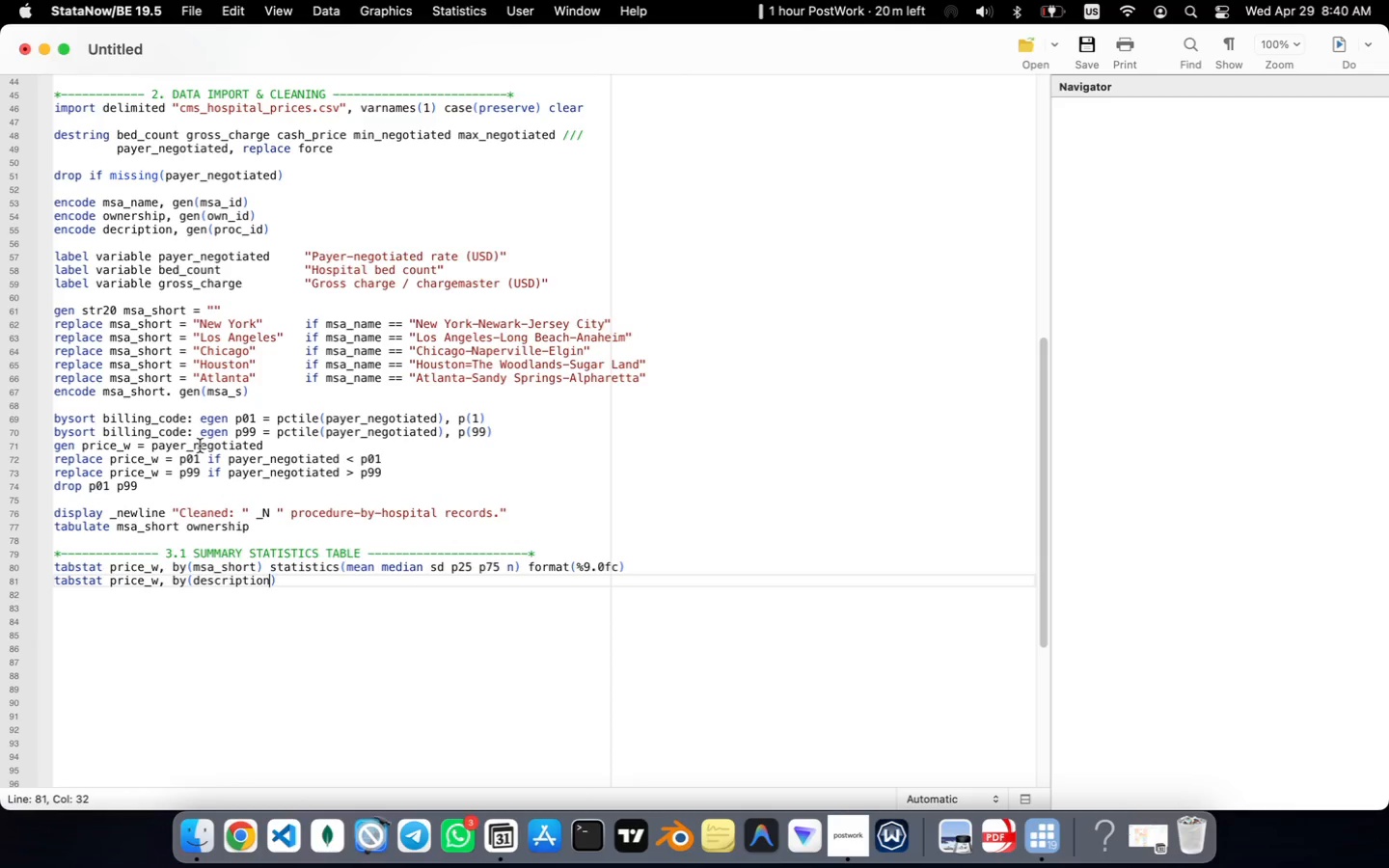 
key(ArrowRight)
 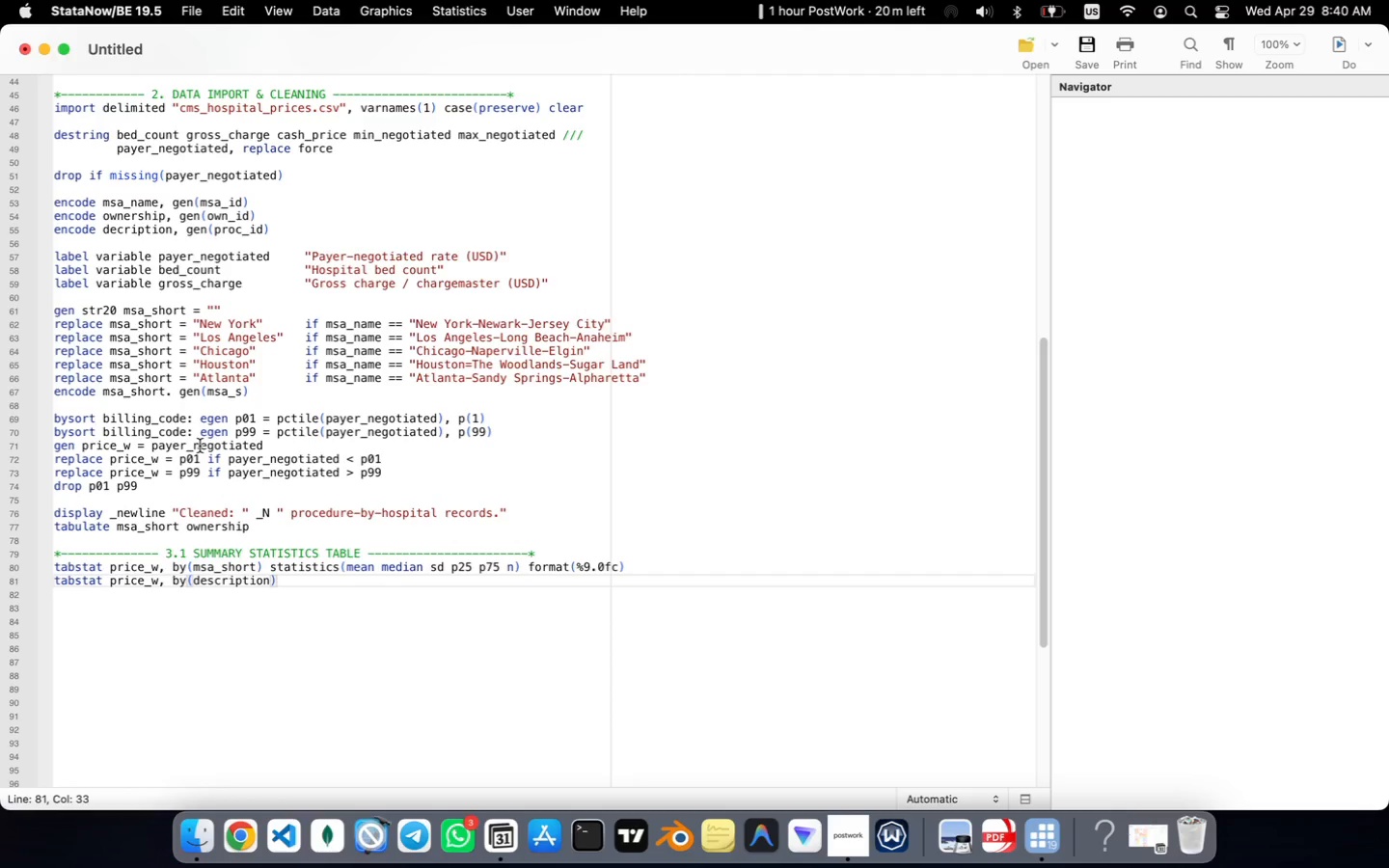 
type( statistics(mean median sd n)
 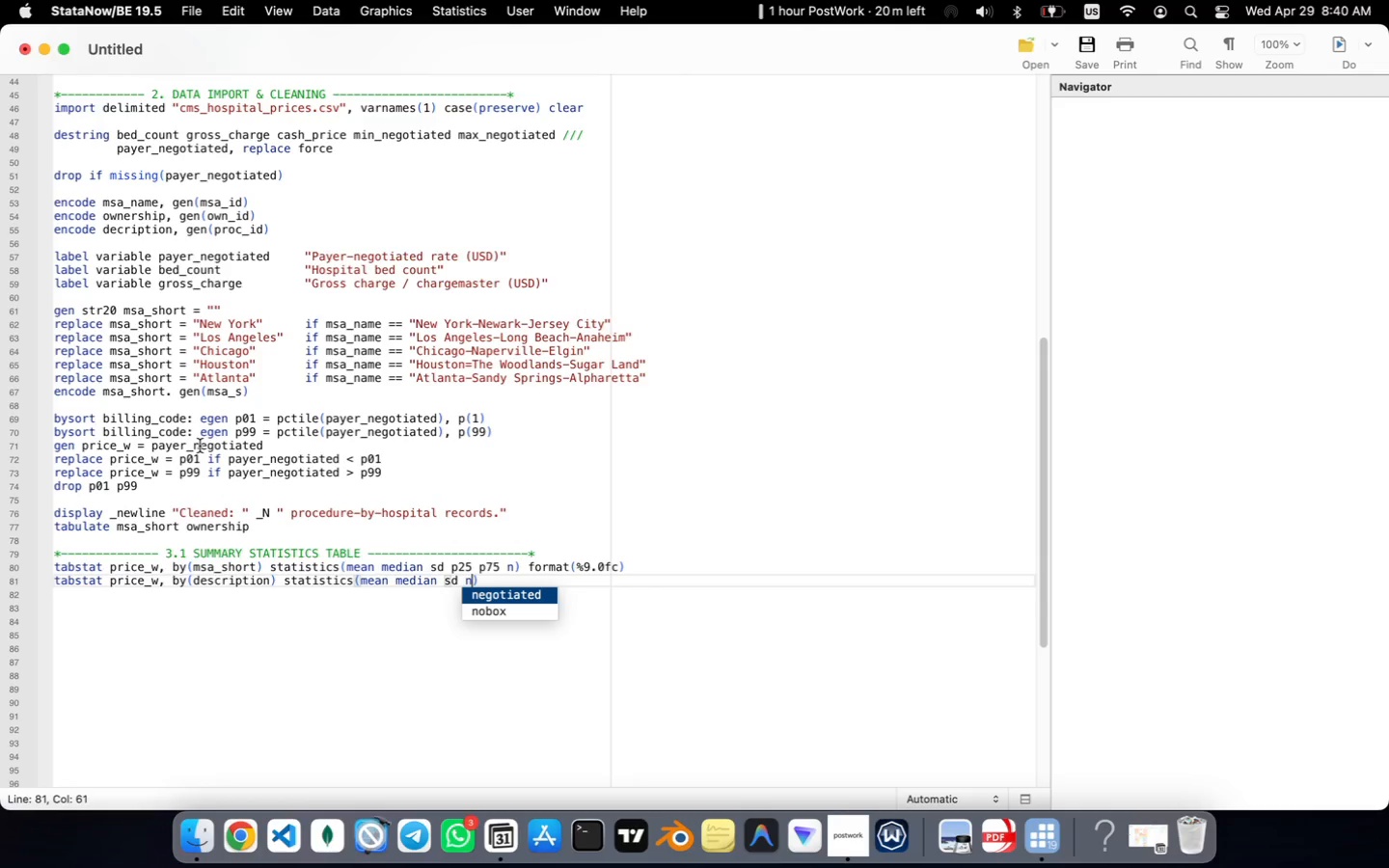 
key(ArrowRight)
 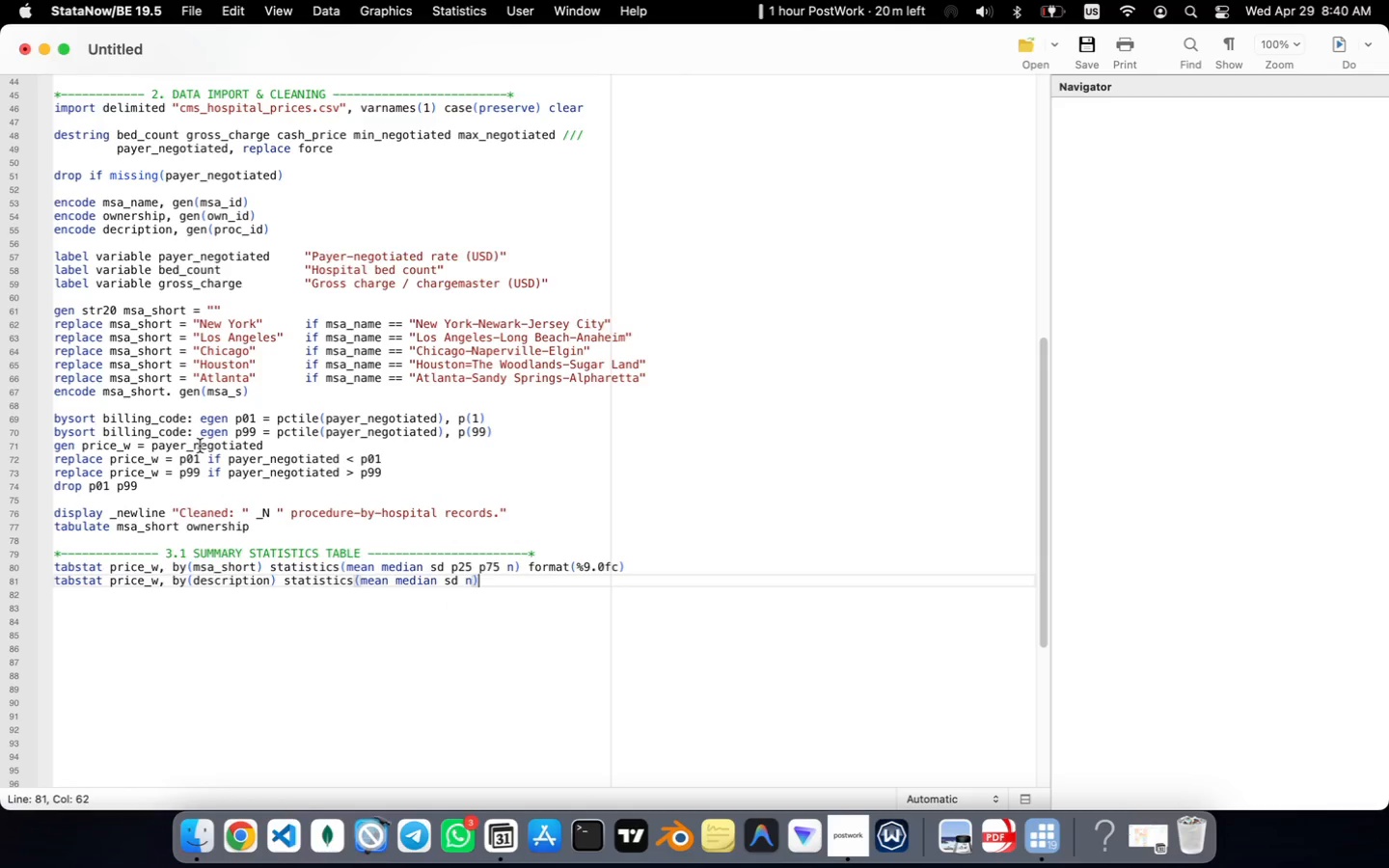 
type( format(%0.)
key(Backspace)
key(Backspace)
type(9.0fc)
 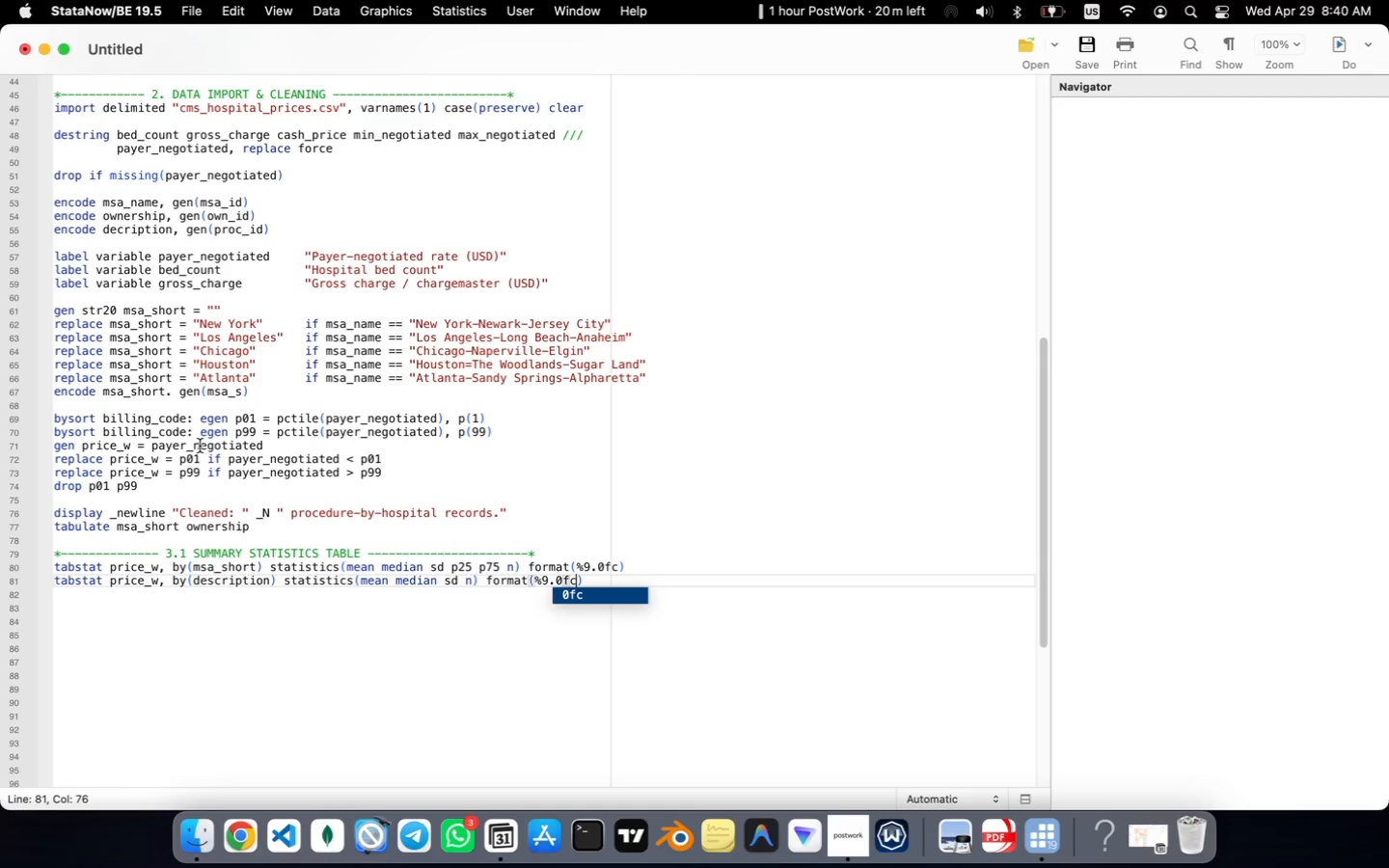 
key(ArrowRight)
 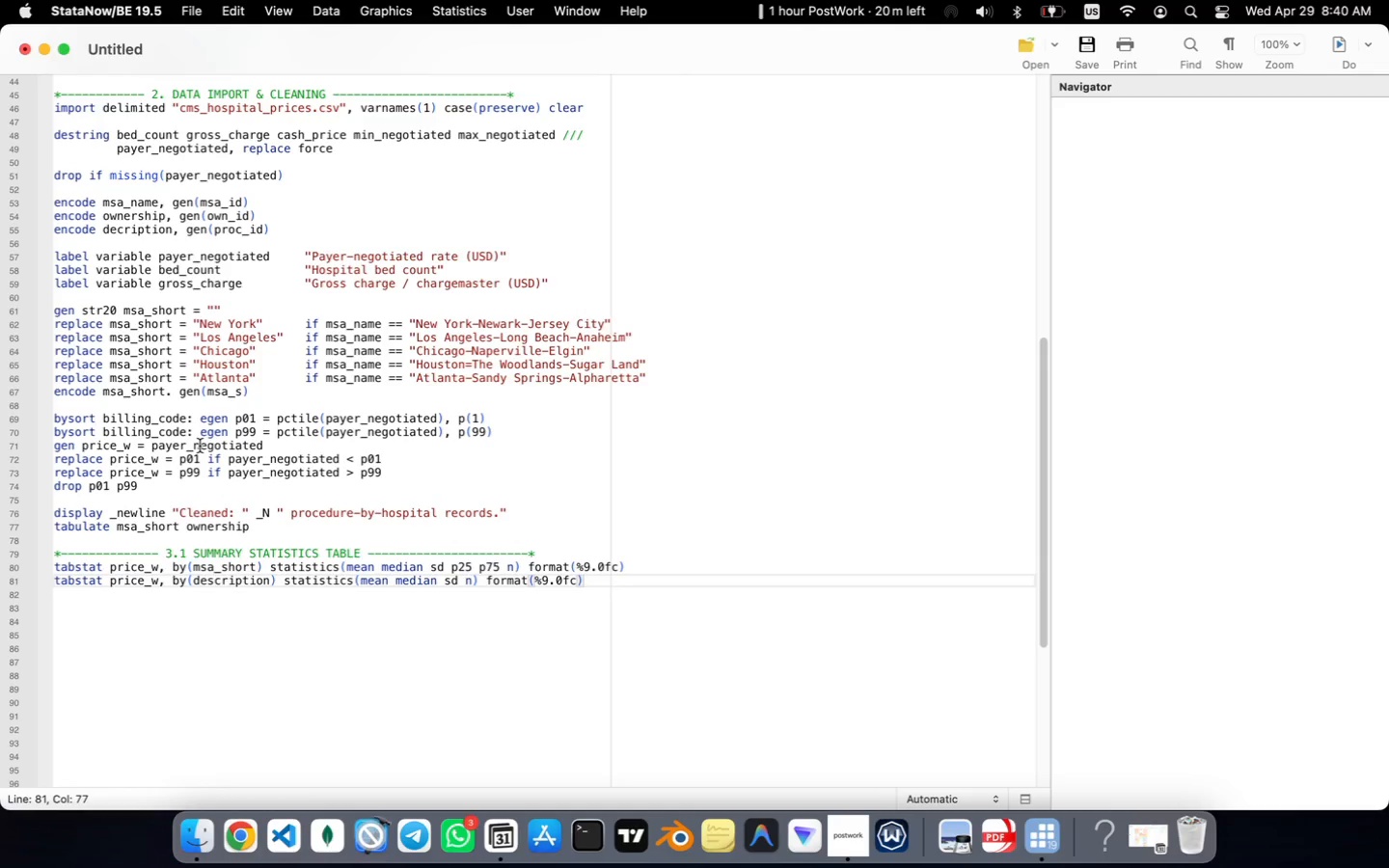 
key(Enter)
 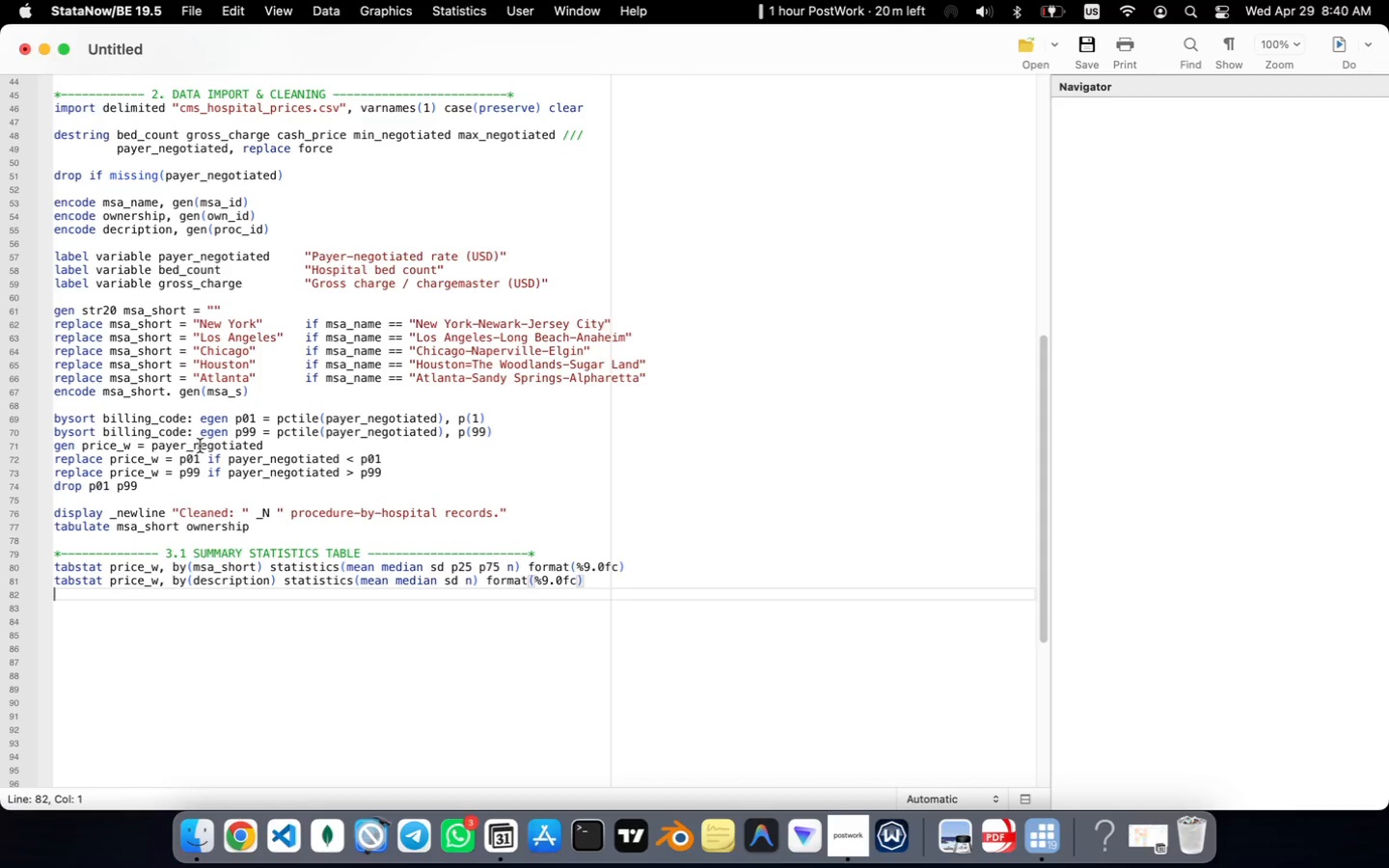 
key(Enter)
 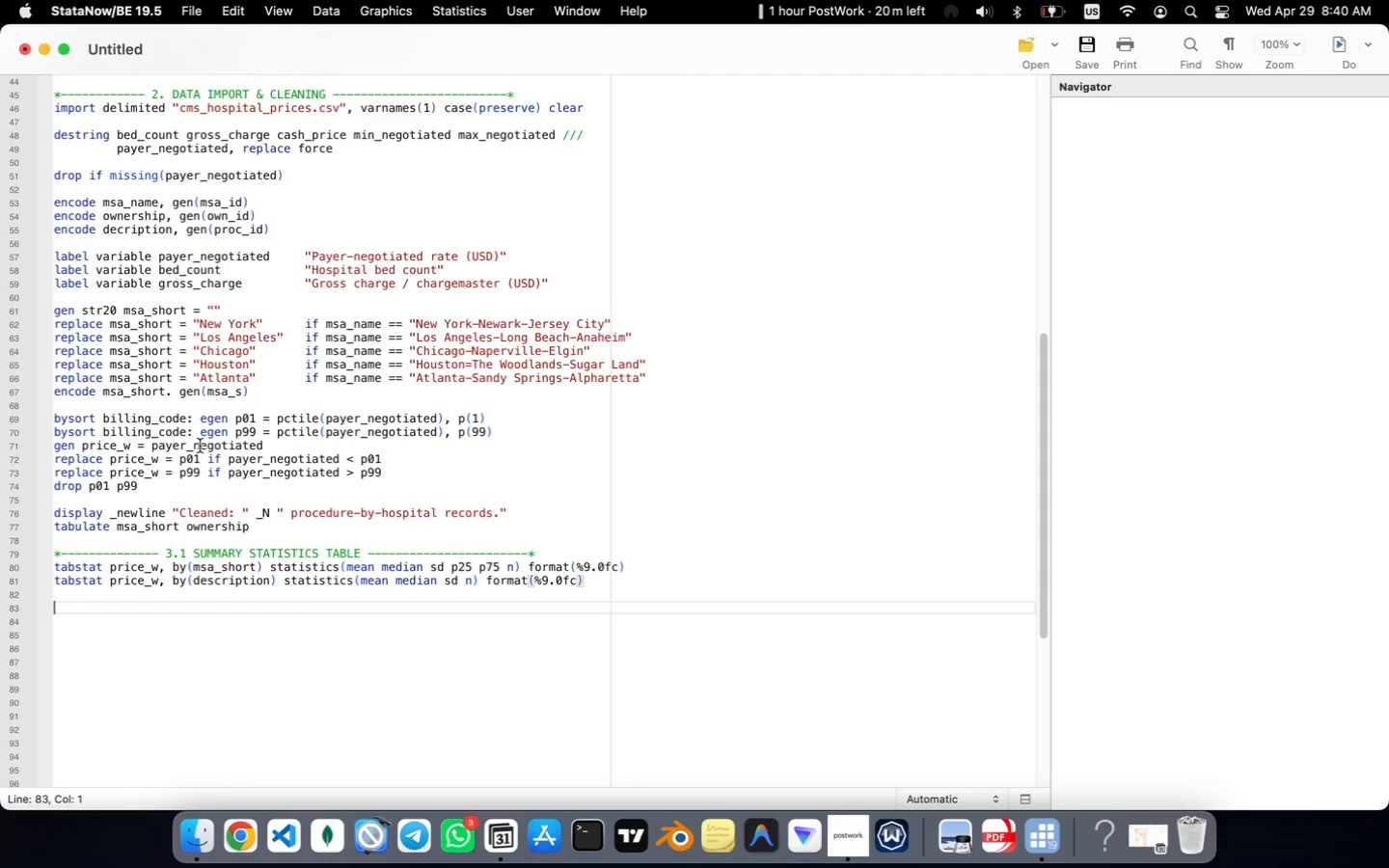 
type(save "blue_heron_cleaned.da)
key(Backspace)
type(ta)
 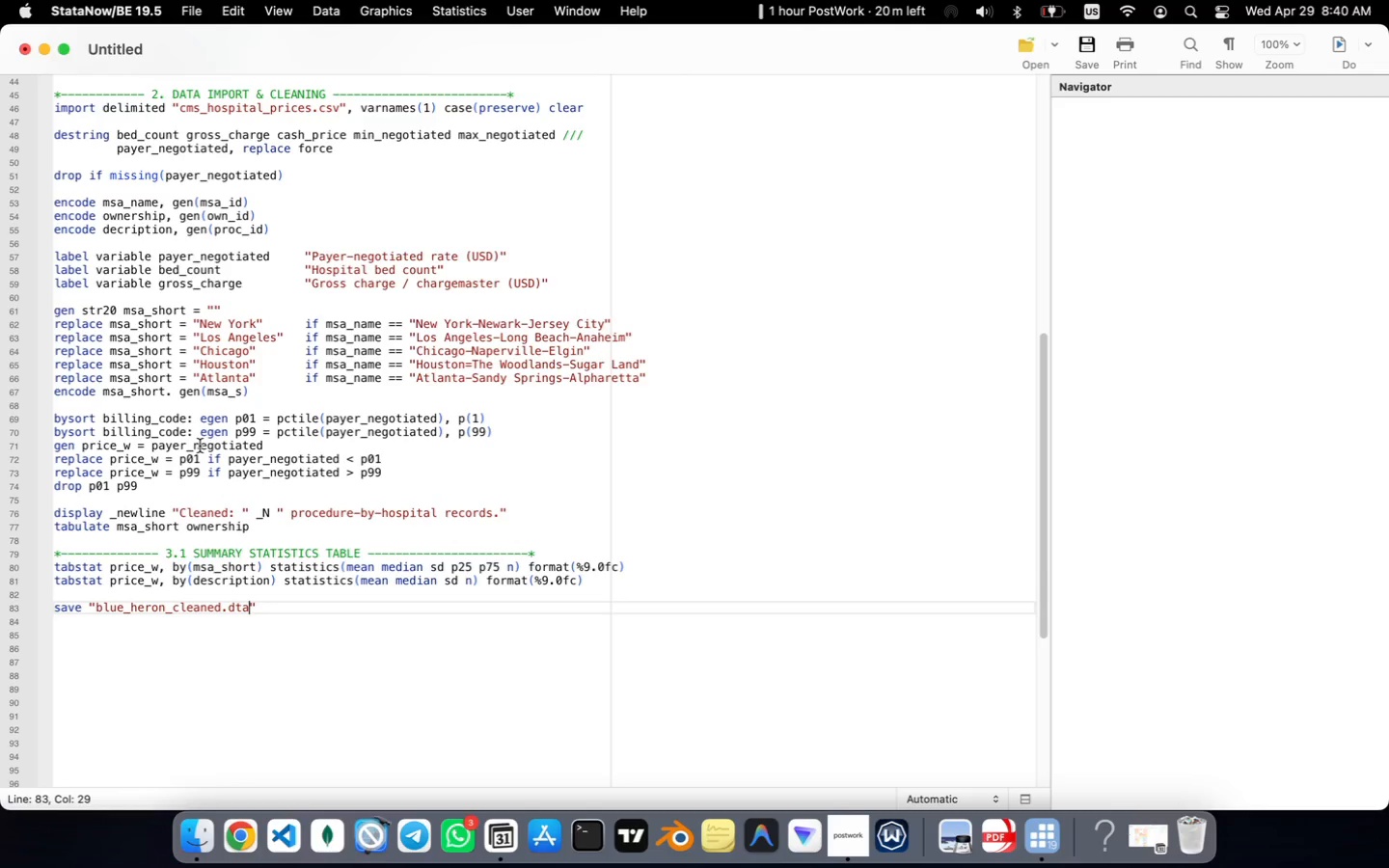 
key(ArrowRight)
 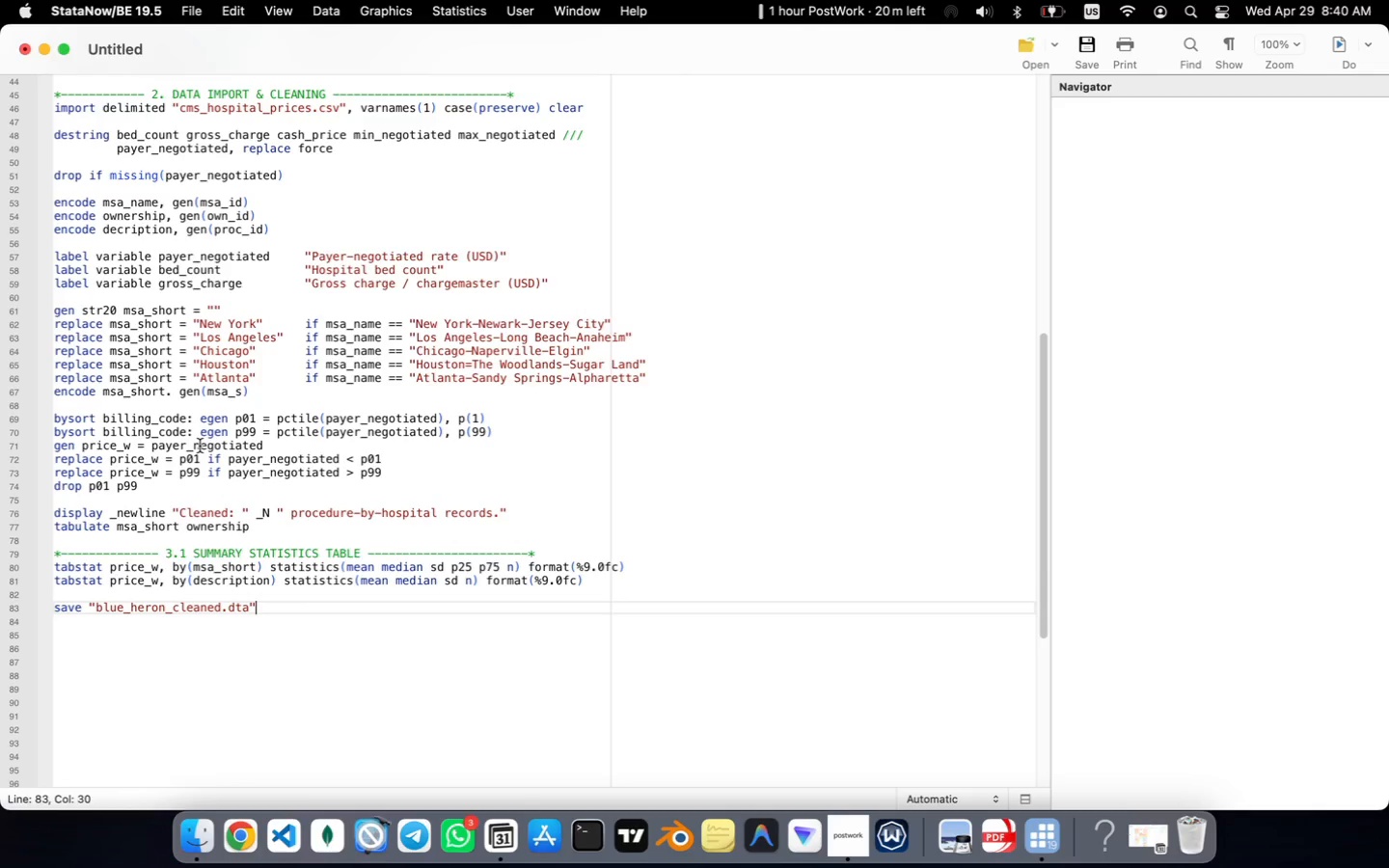 
type(, replace)
 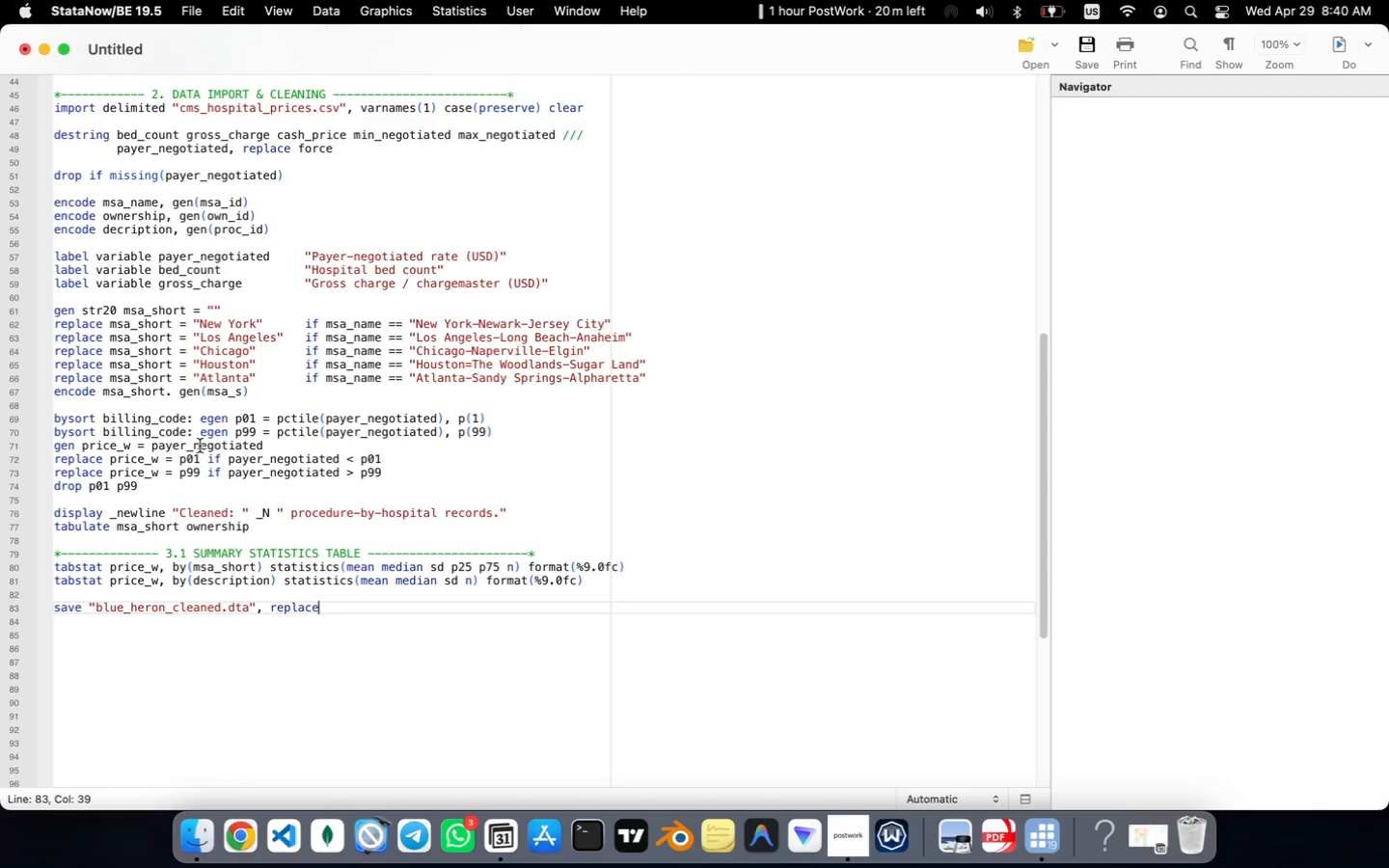 
key(Enter)
 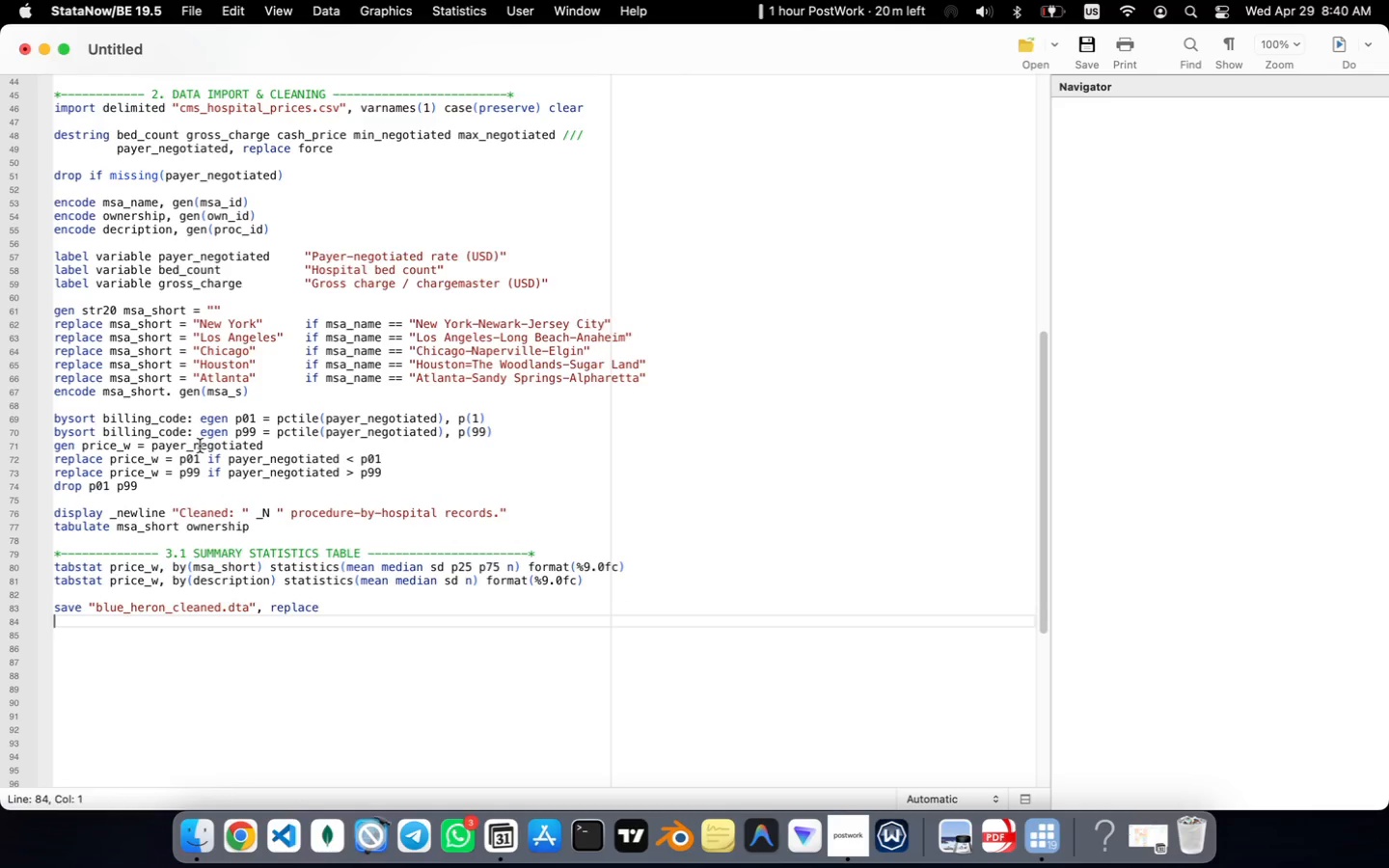 
key(Enter)
 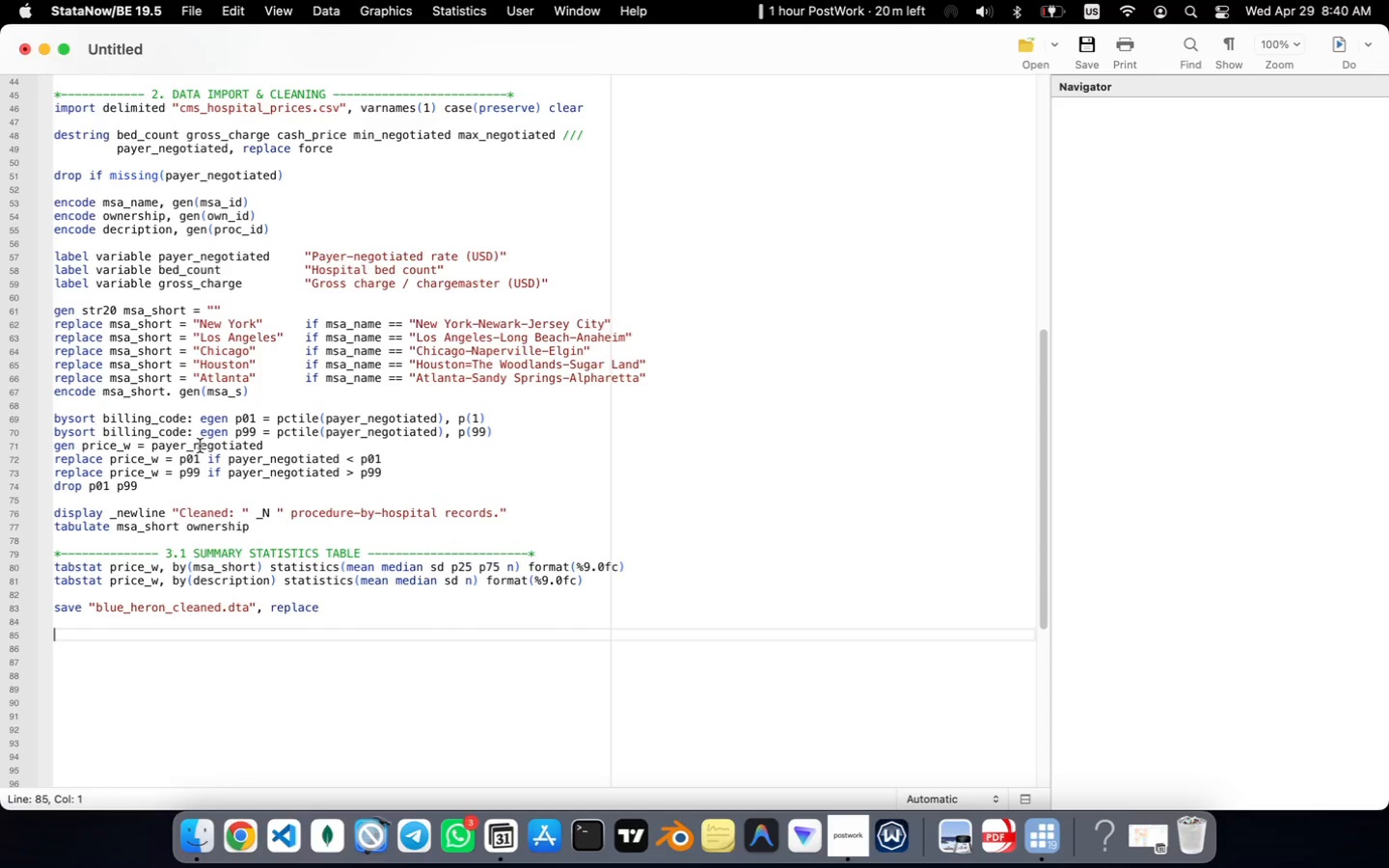 
type(*----)
key(Backspace)
type(- 3.2 STATISTICAL TESTS -*)
 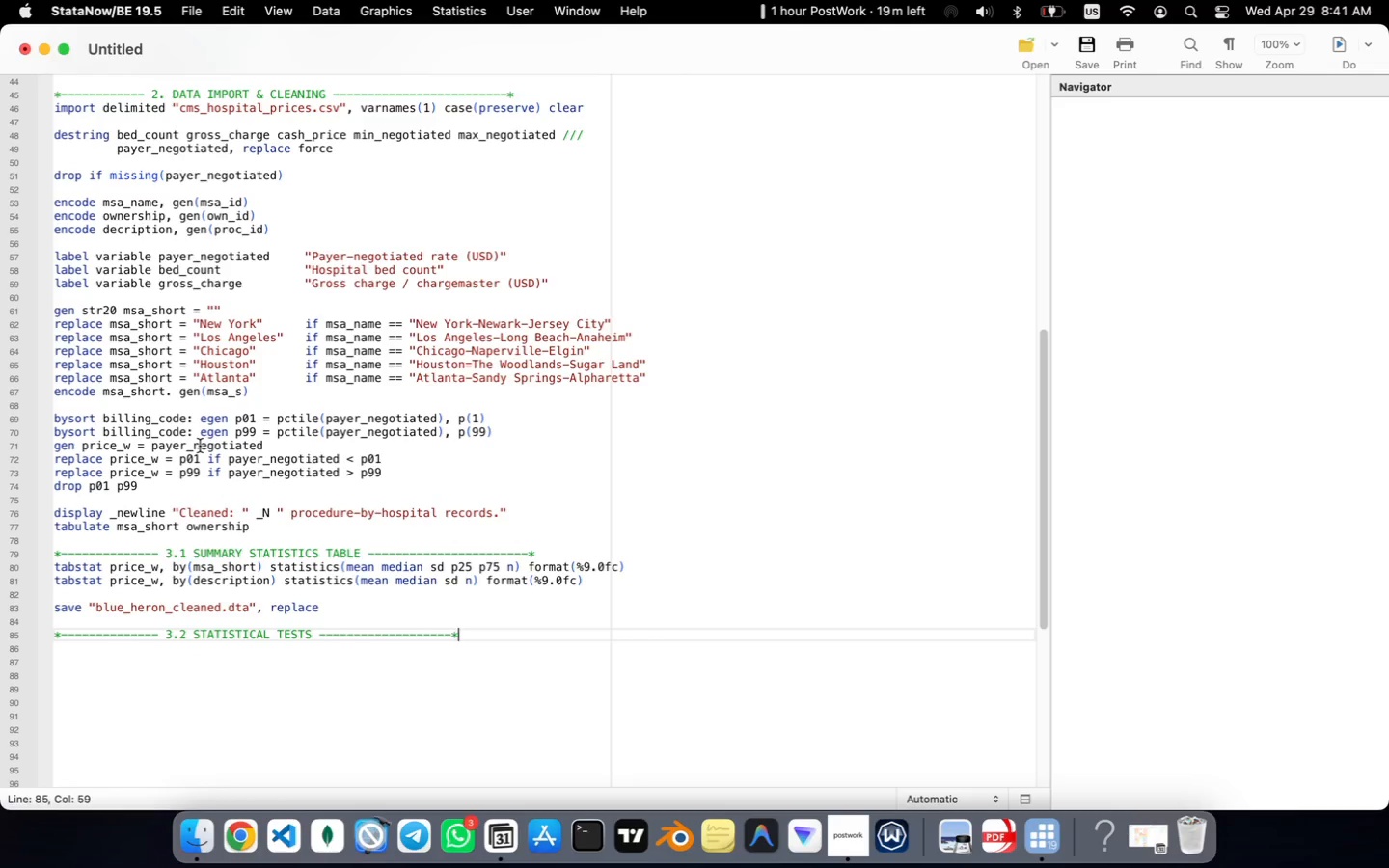 
key(Enter)
 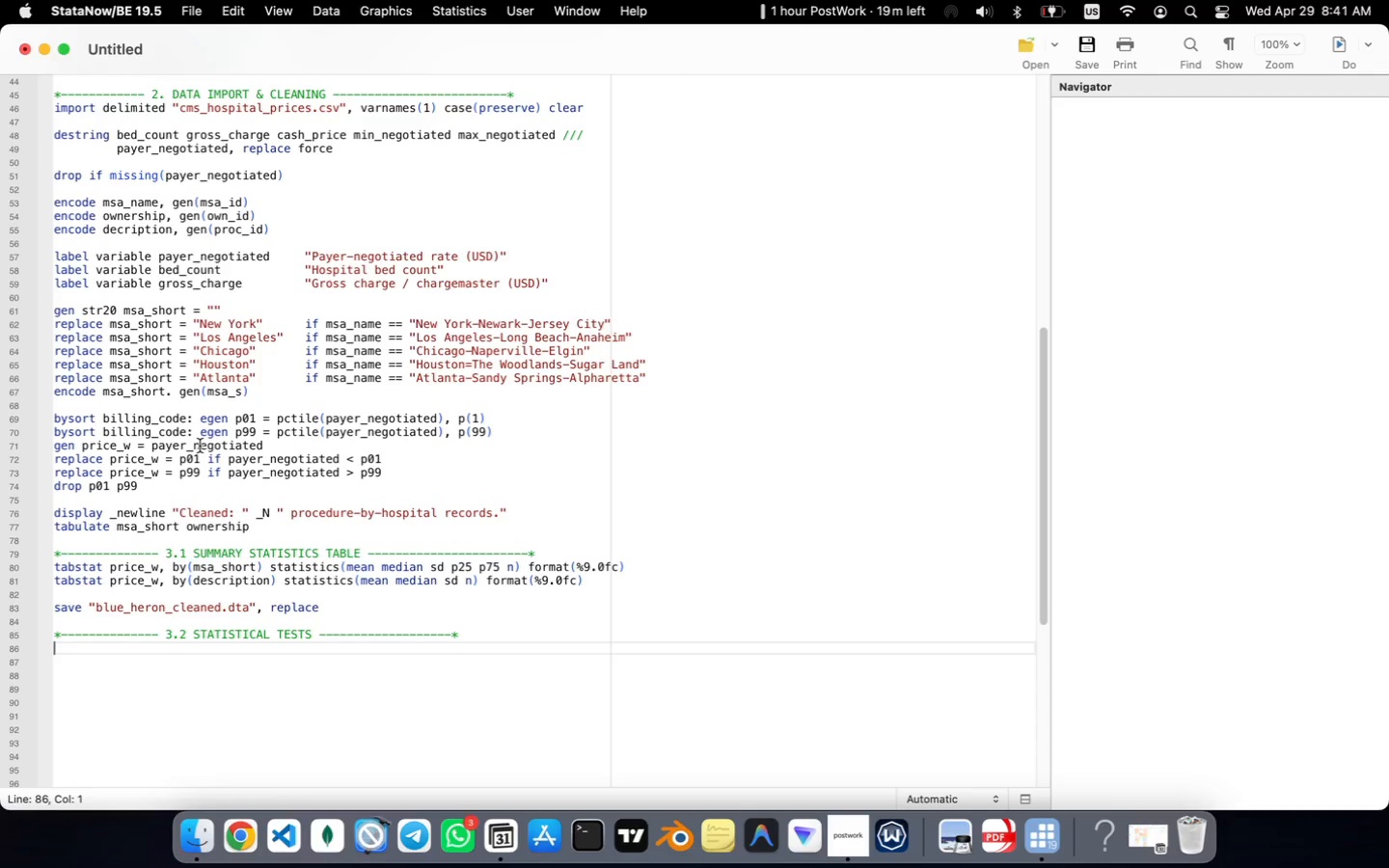 
type(ttet)
key(Backspace)
type(st payer_negotiated if billing_code == "DRG470)
 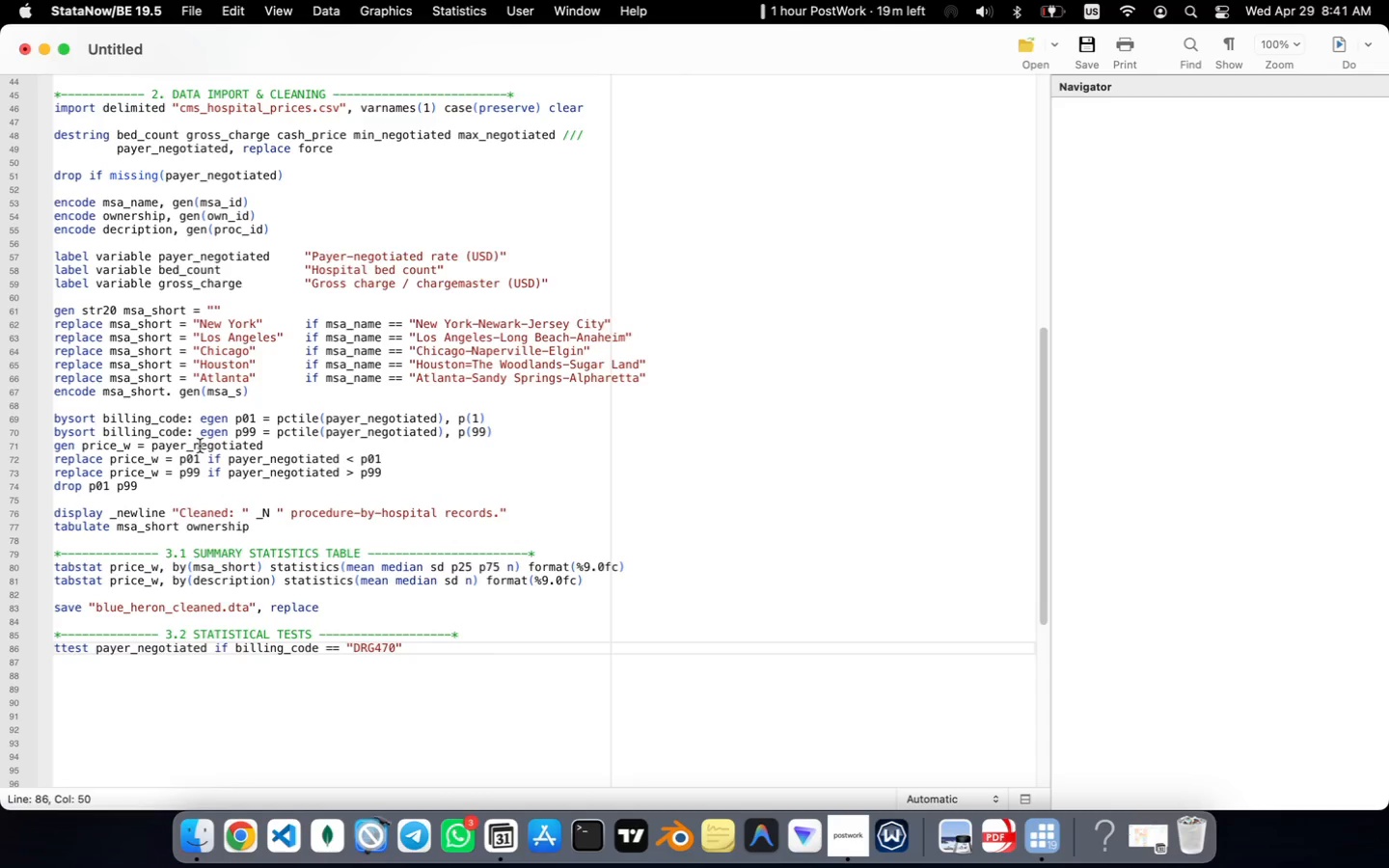 
key(ArrowRight)
 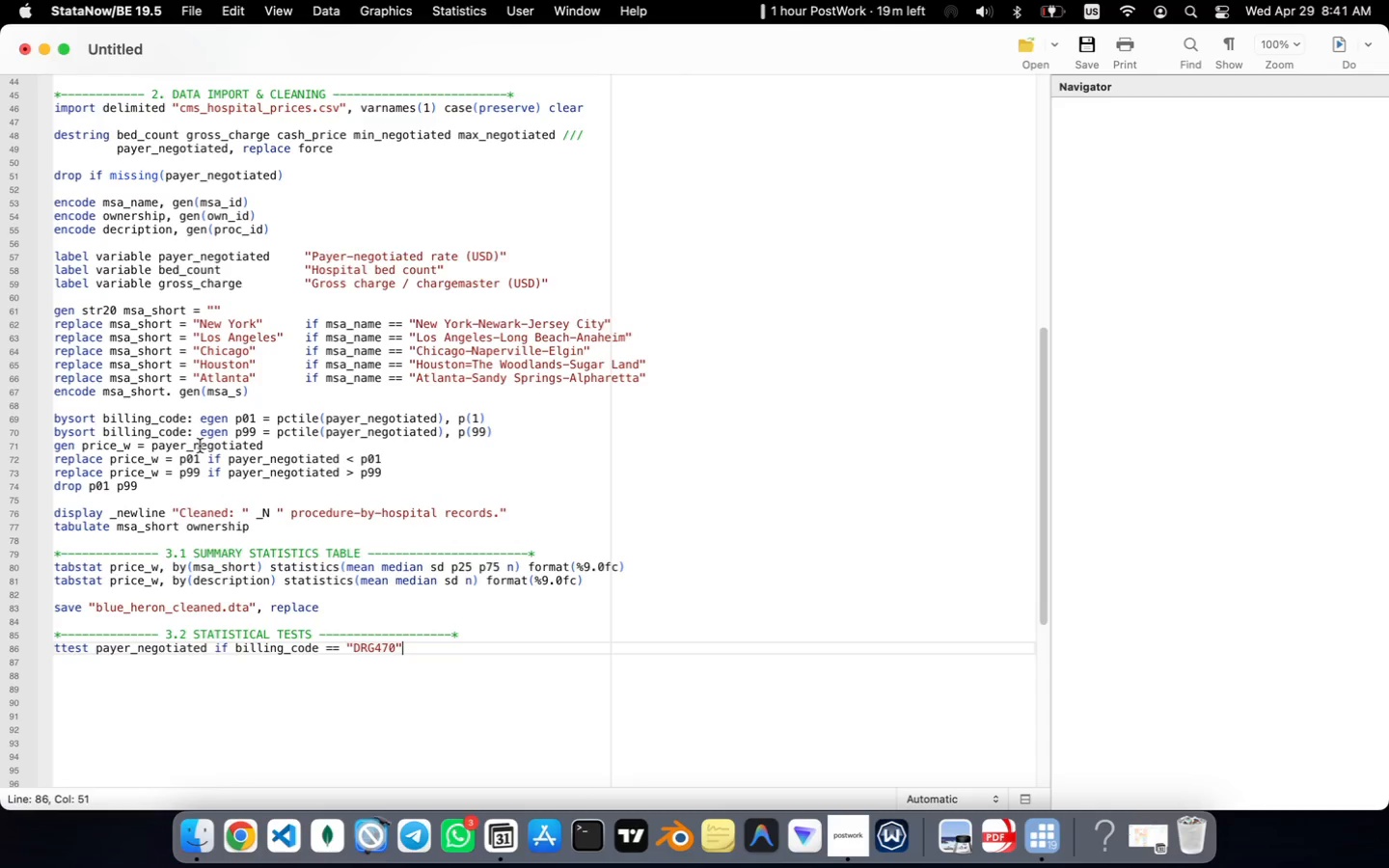 
type(, by )
key(Backspace)
type((ownership)
 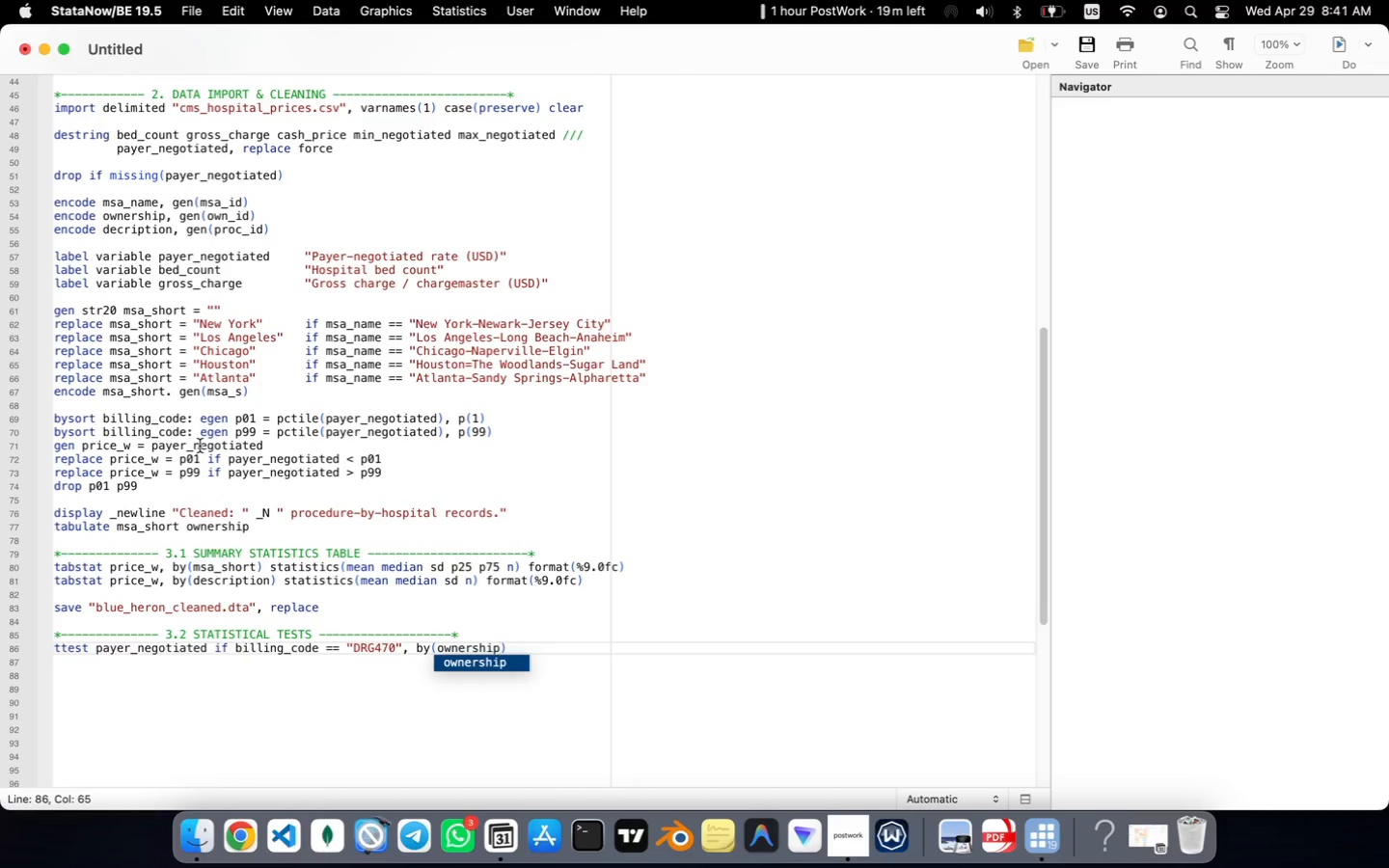 
key(ArrowRight)
 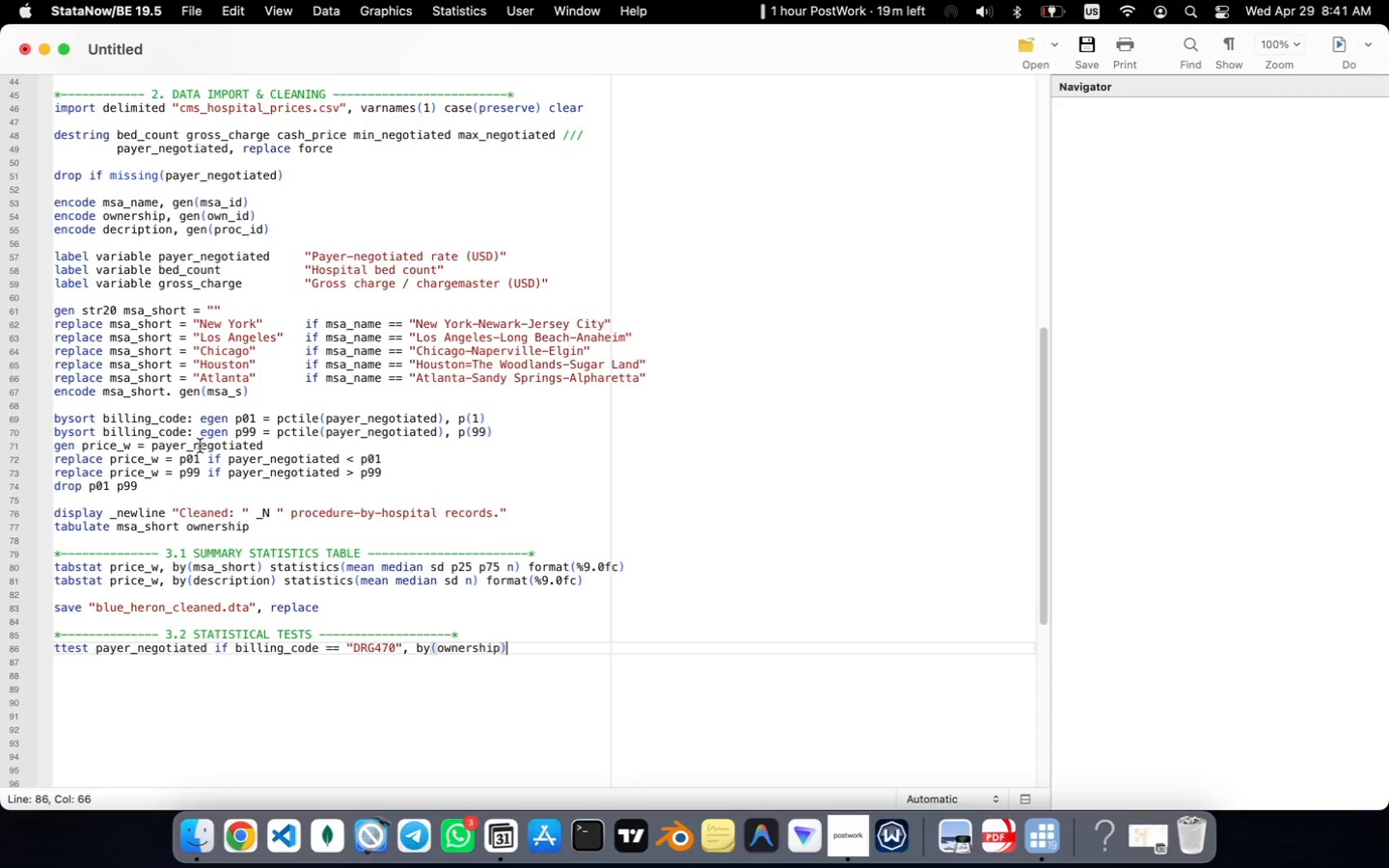 
type( unequal)
 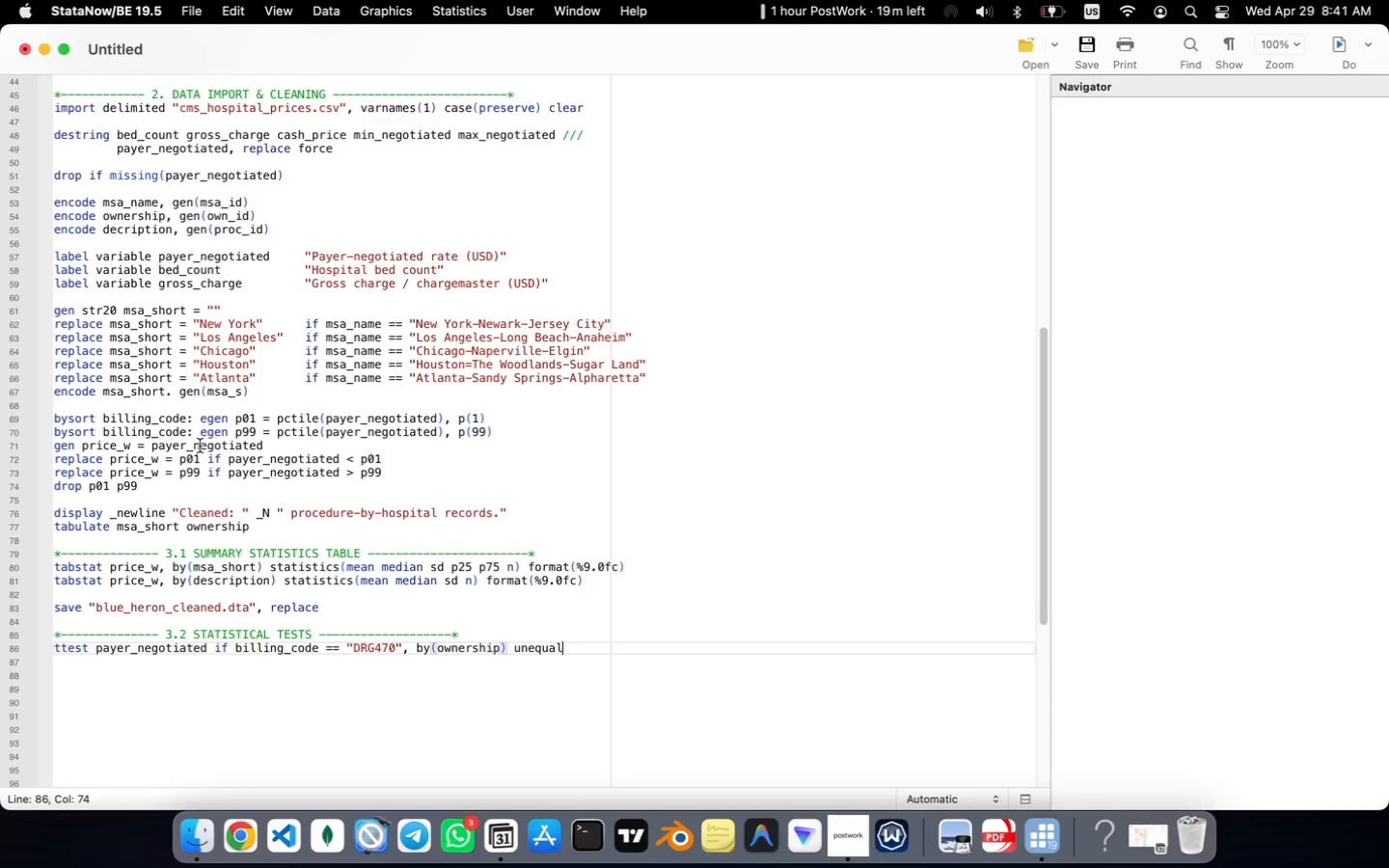 
key(Enter)
 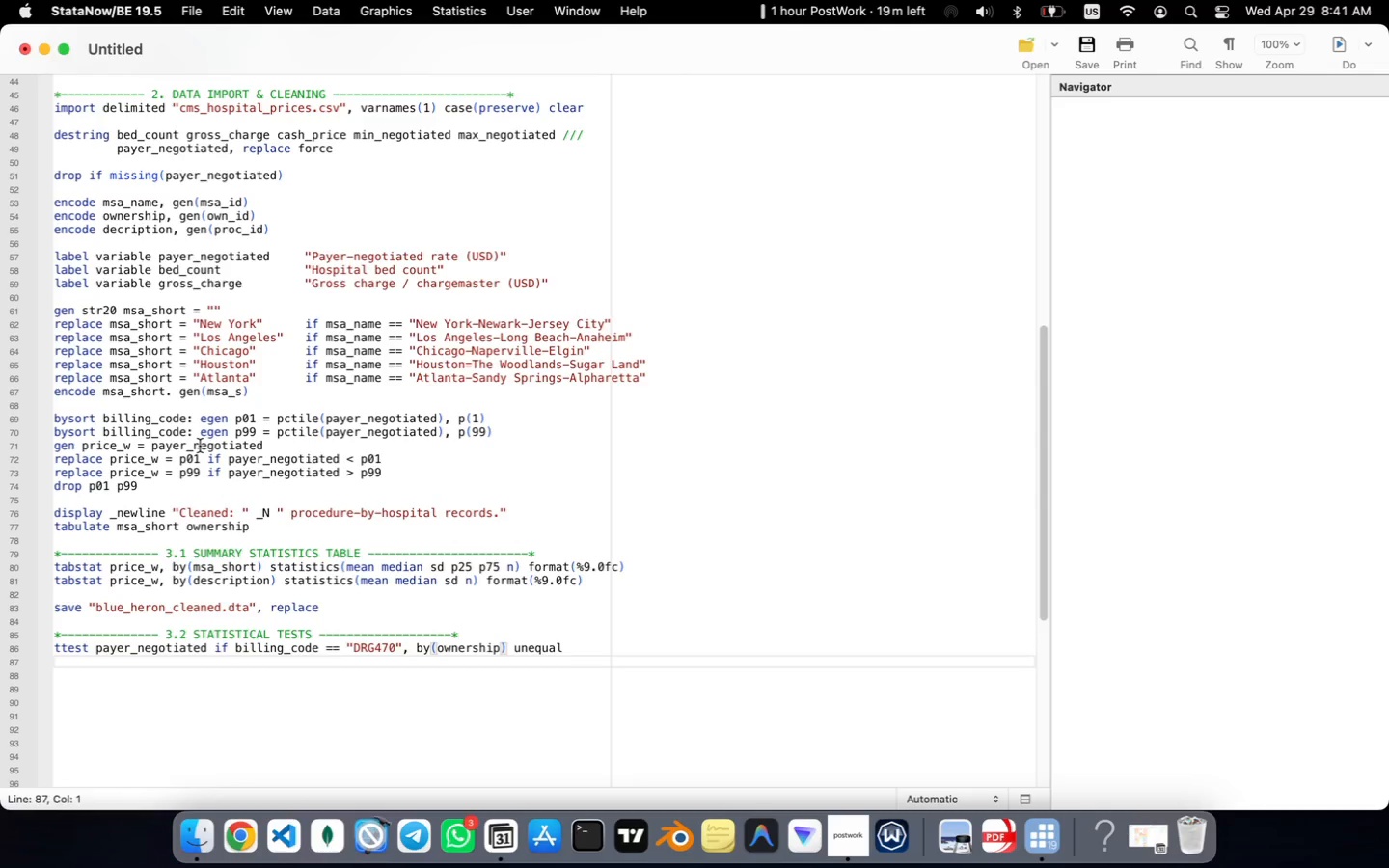 
type(oneway payer_negotiated msa_short if )
 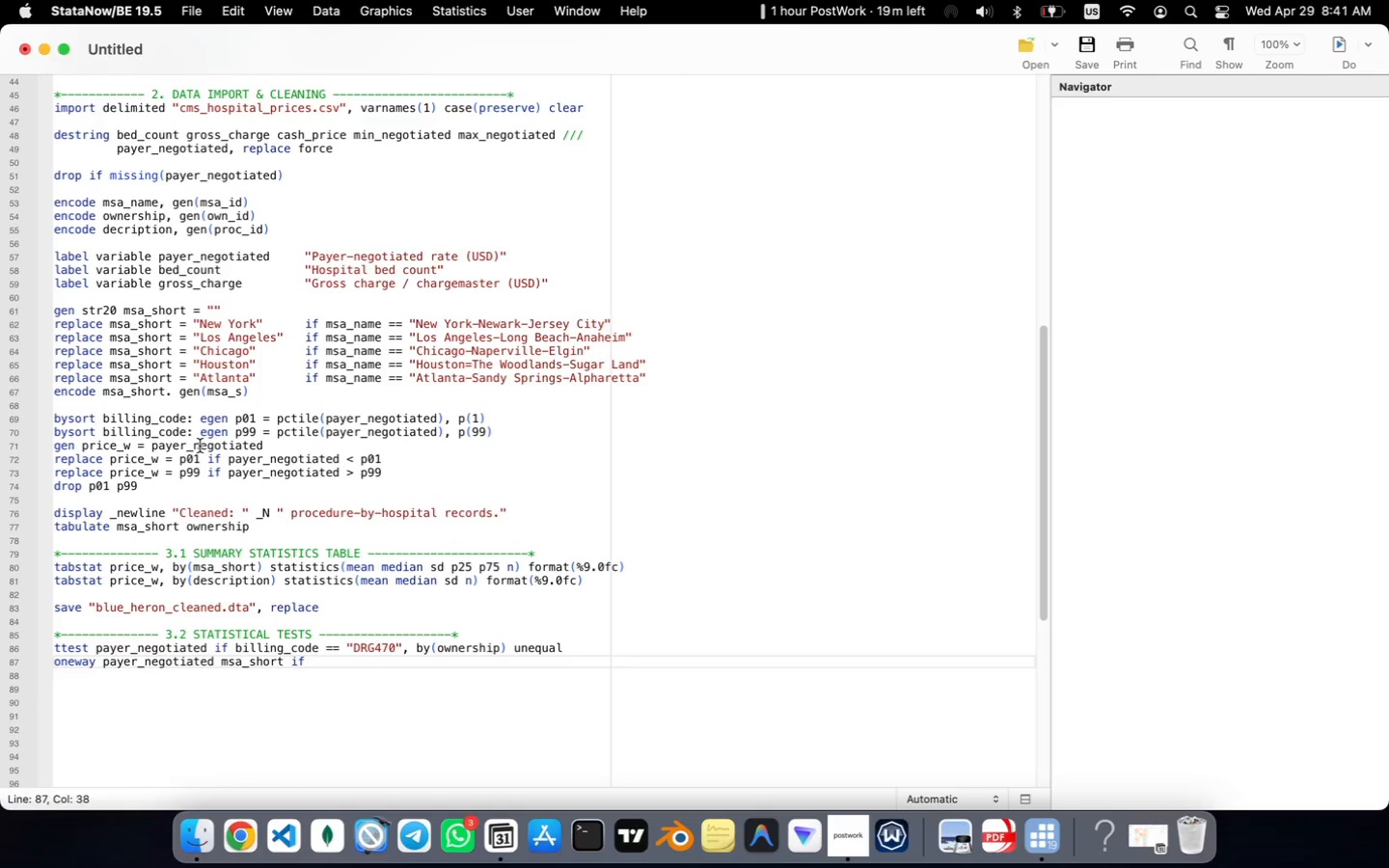 
wait(5.96)
 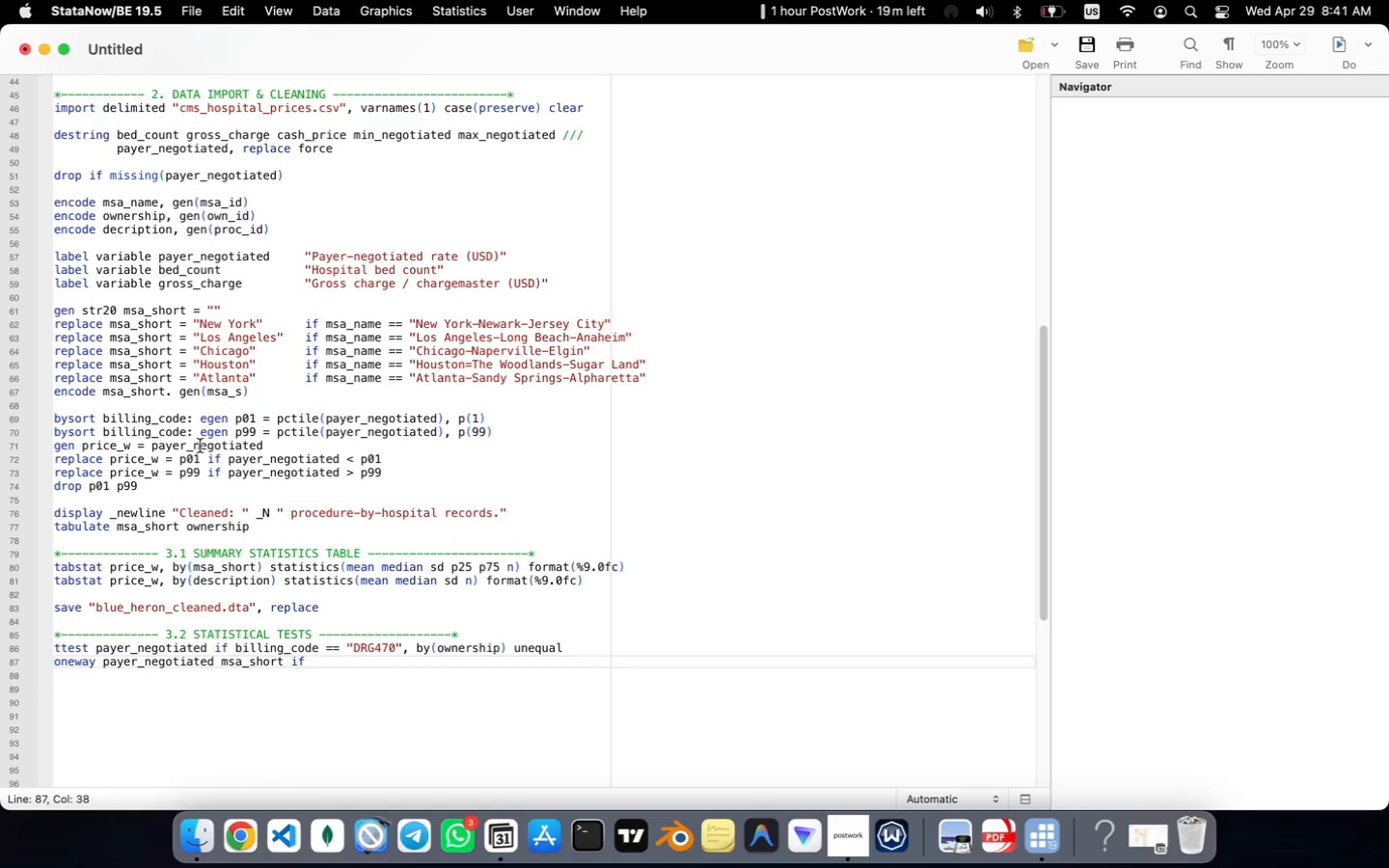 
type(billing_code)
 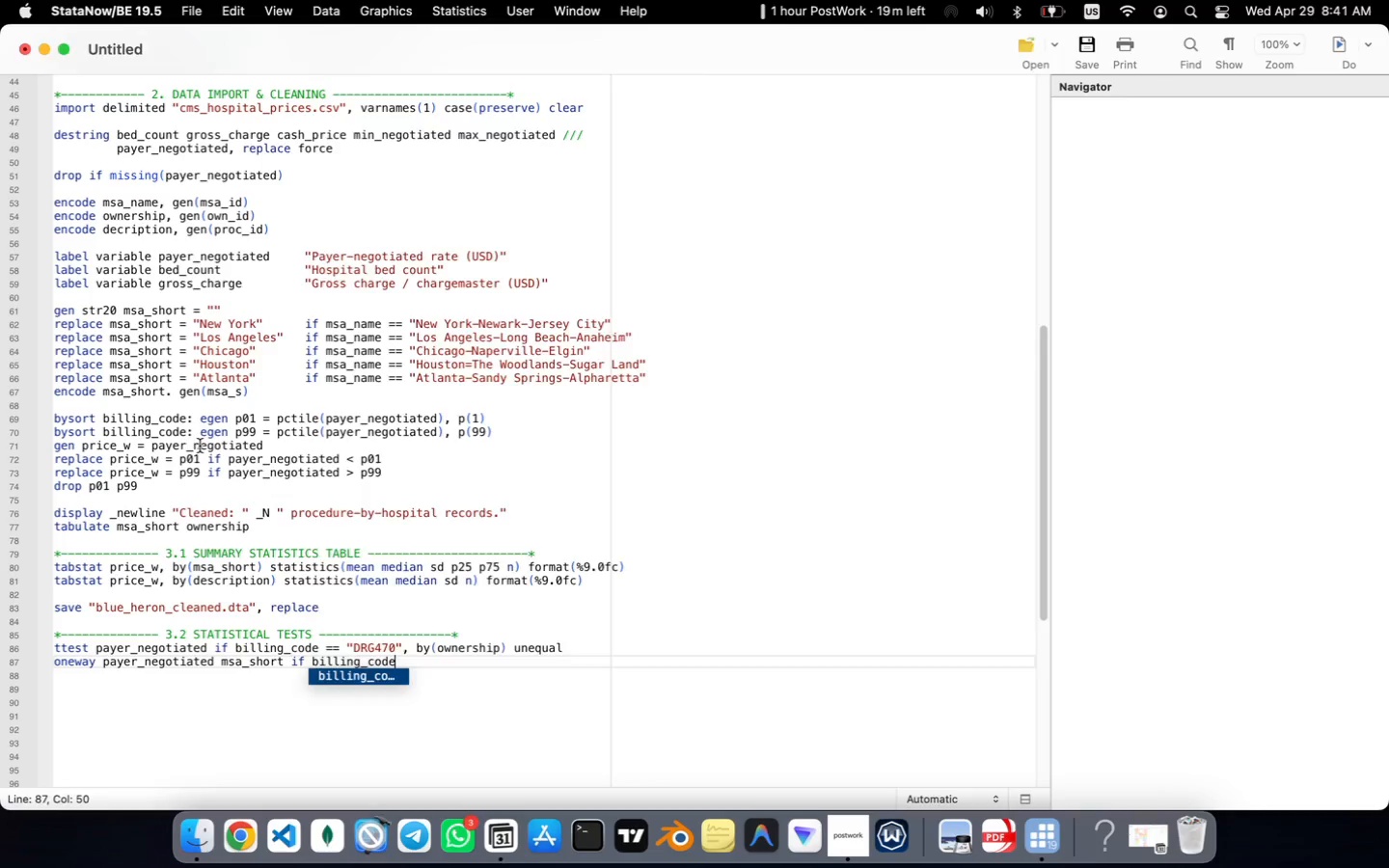 
 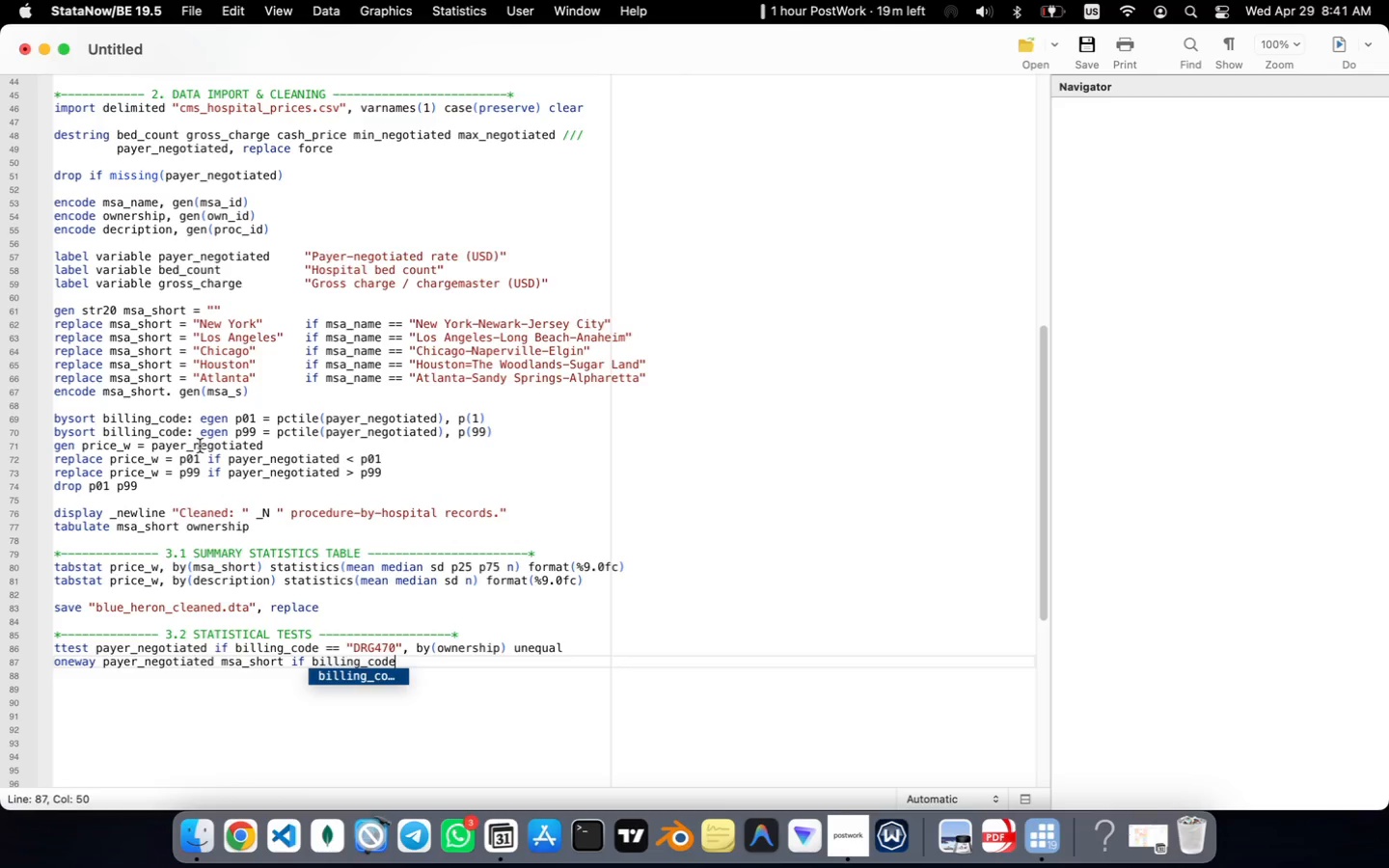 
key(Meta+CommandLeft)
 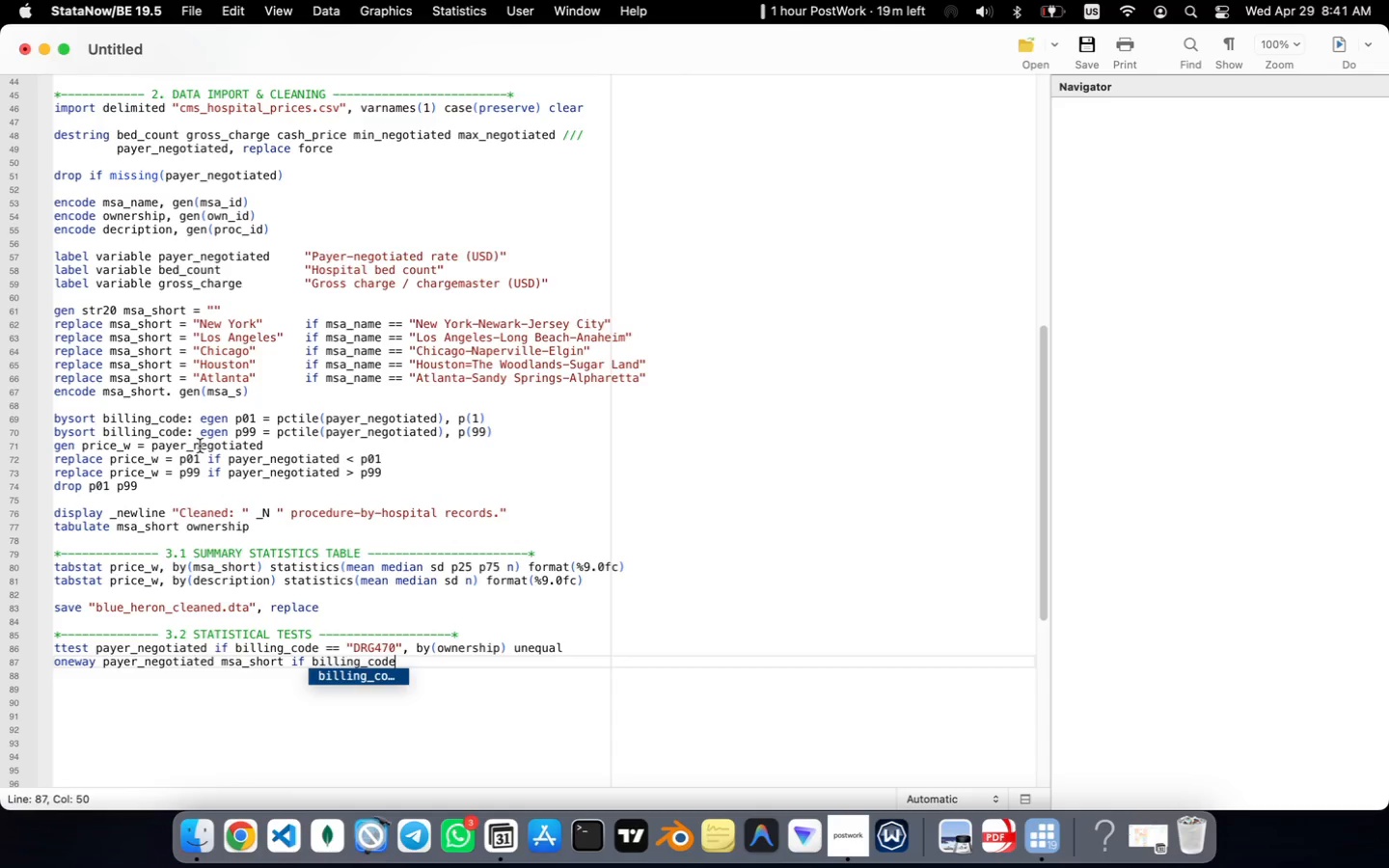 
key(Meta+Tab)